 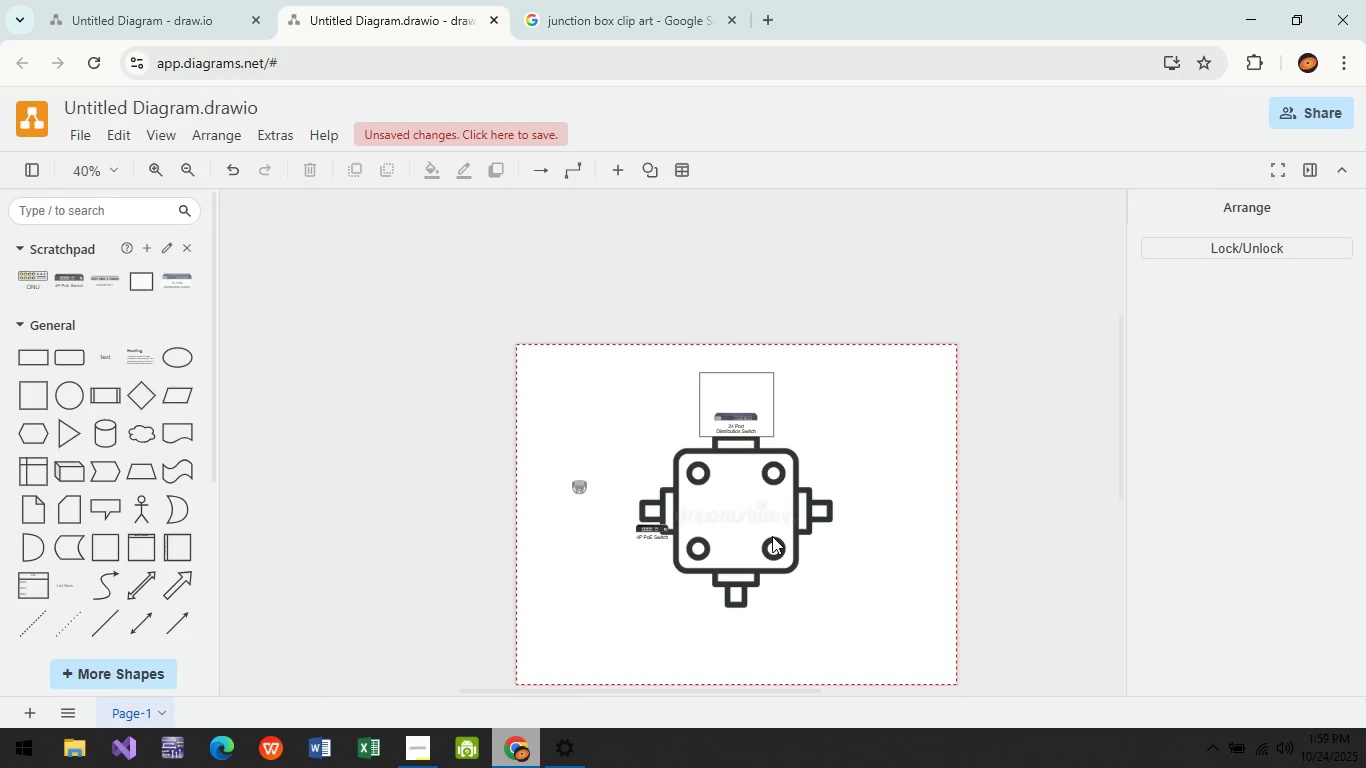 
left_click([769, 538])
 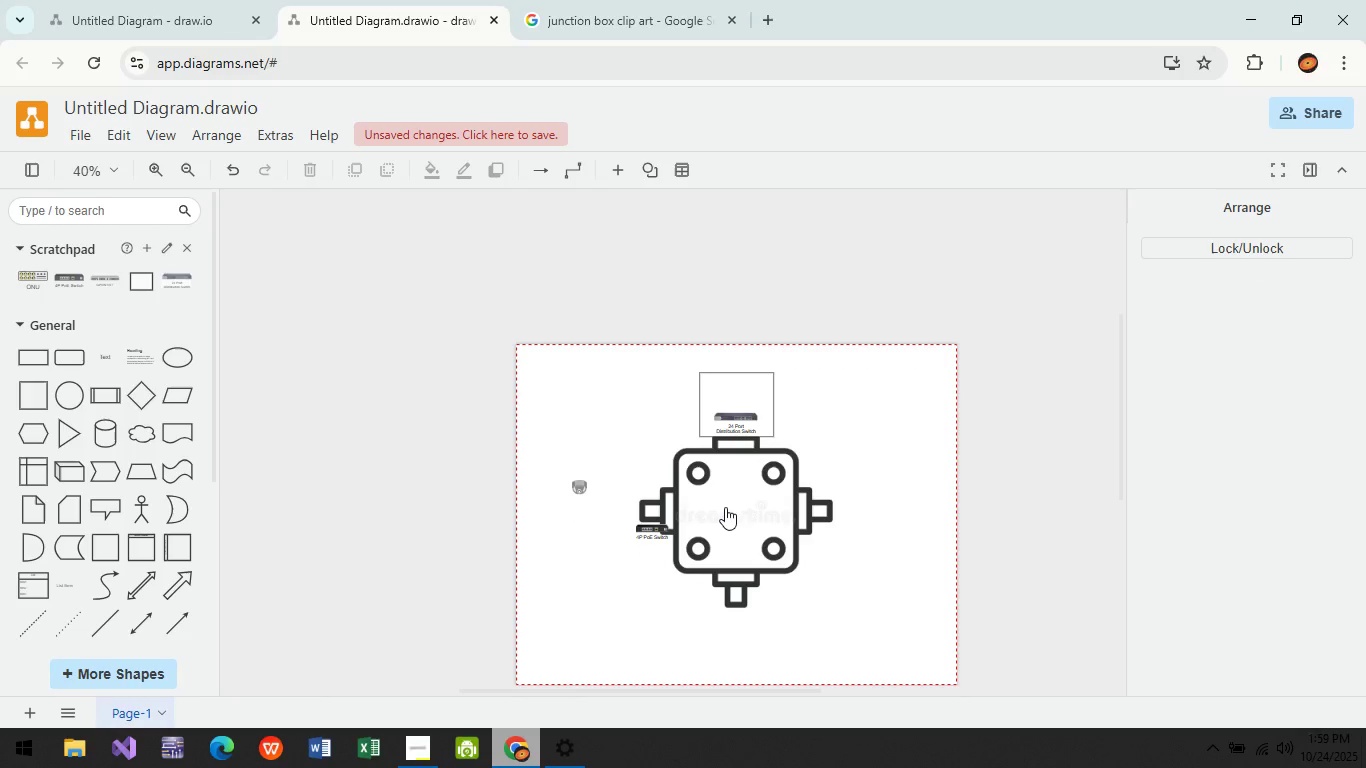 
left_click([726, 506])
 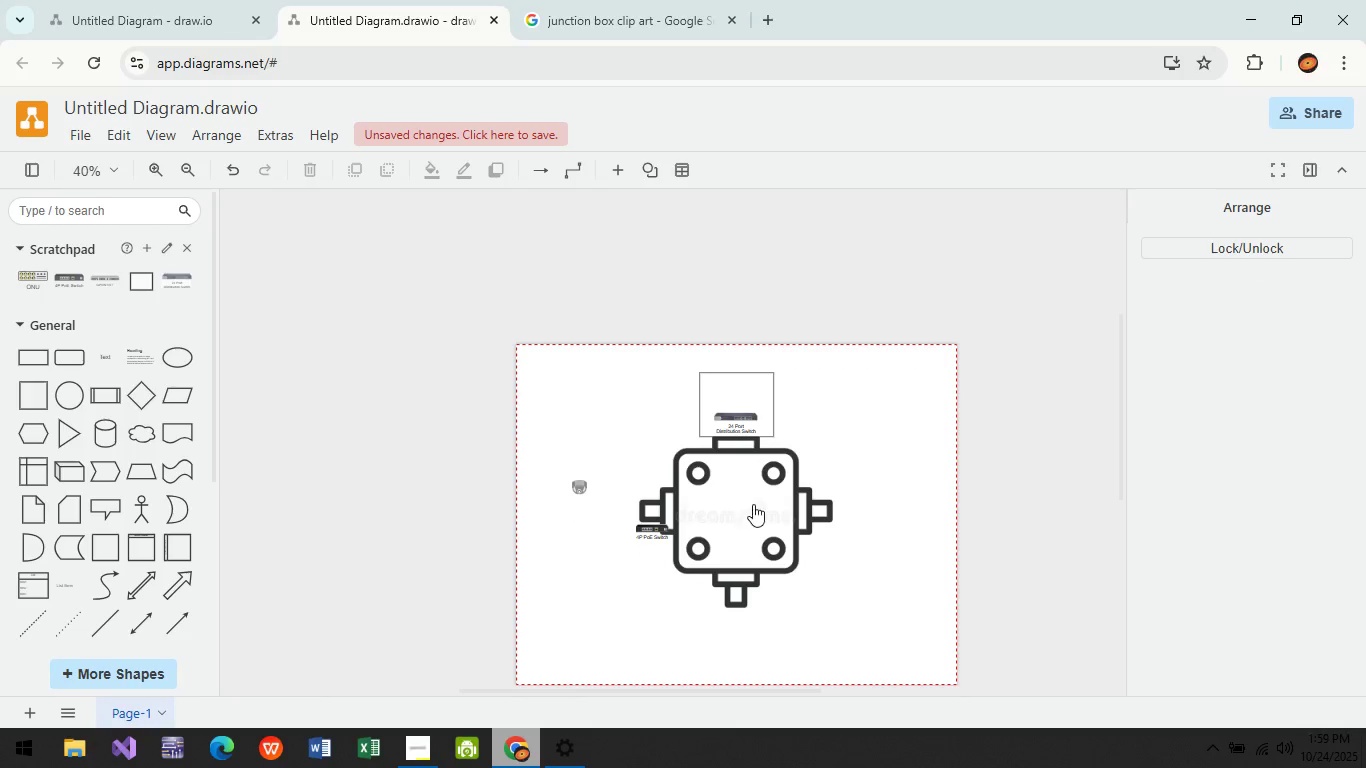 
left_click_drag(start_coordinate=[748, 503], to_coordinate=[820, 567])
 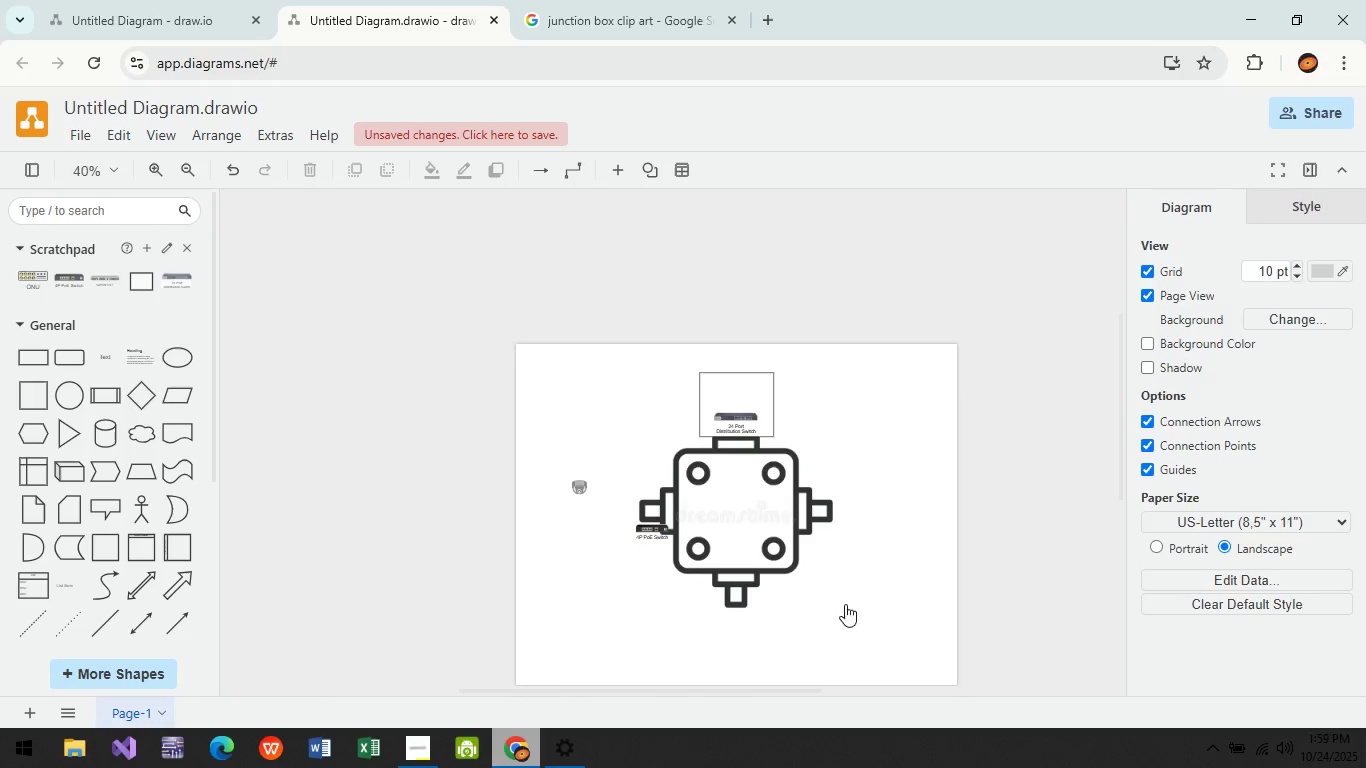 
left_click_drag(start_coordinate=[835, 615], to_coordinate=[647, 437])
 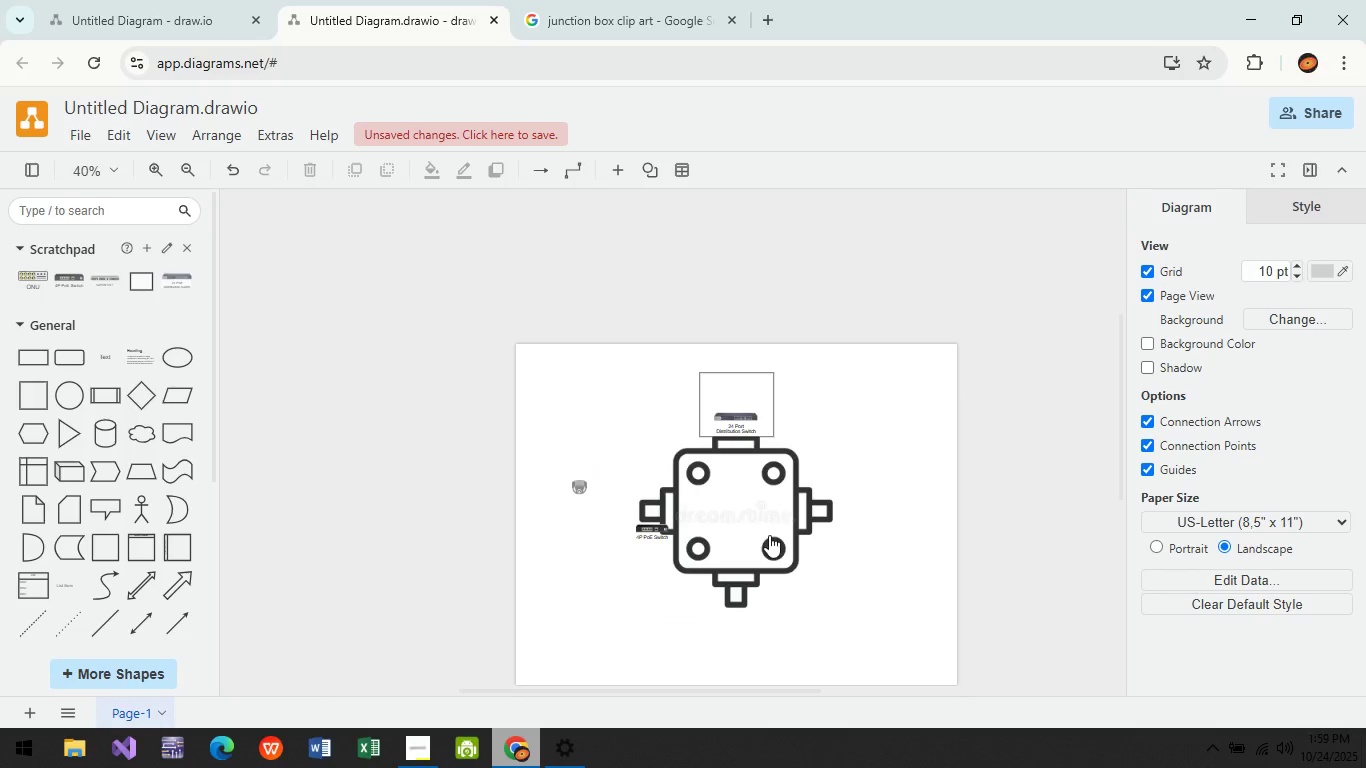 
key(Control+Z)
 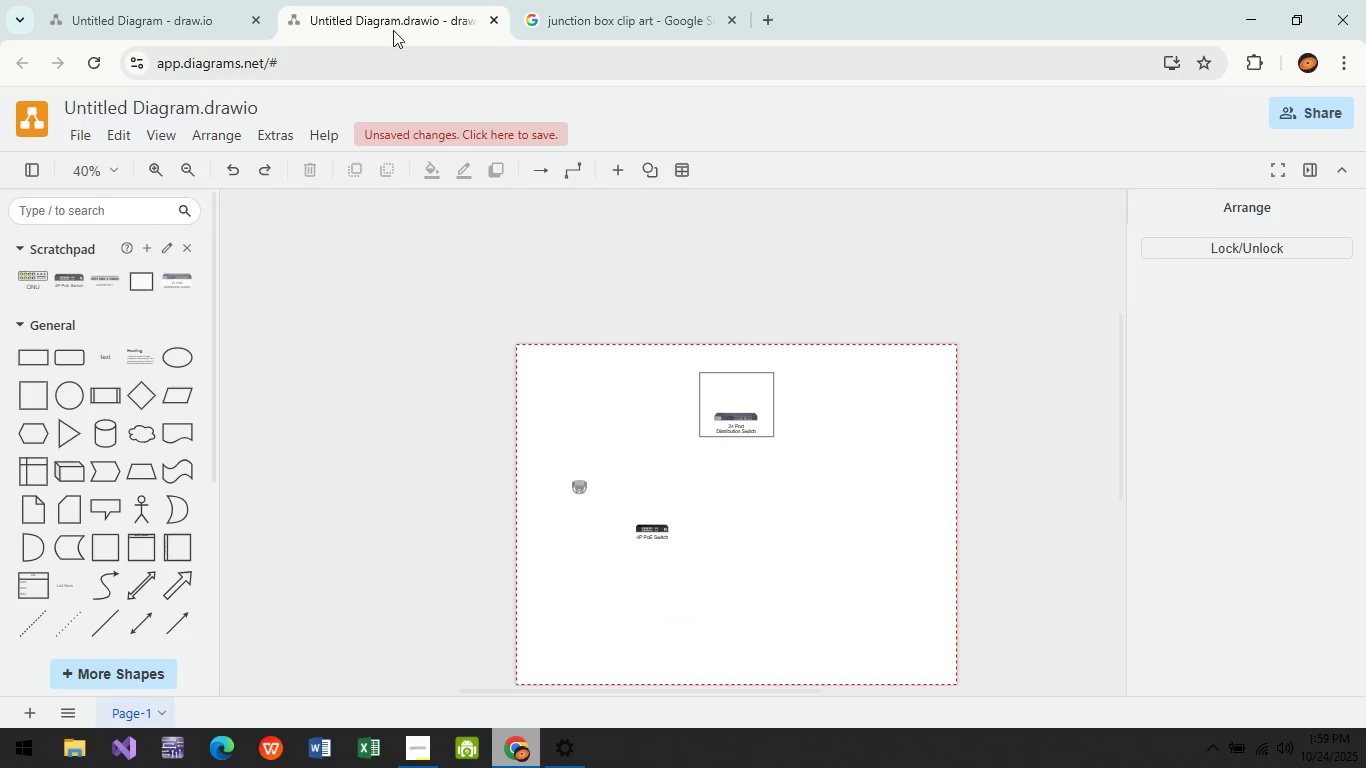 
right_click([727, 491])
 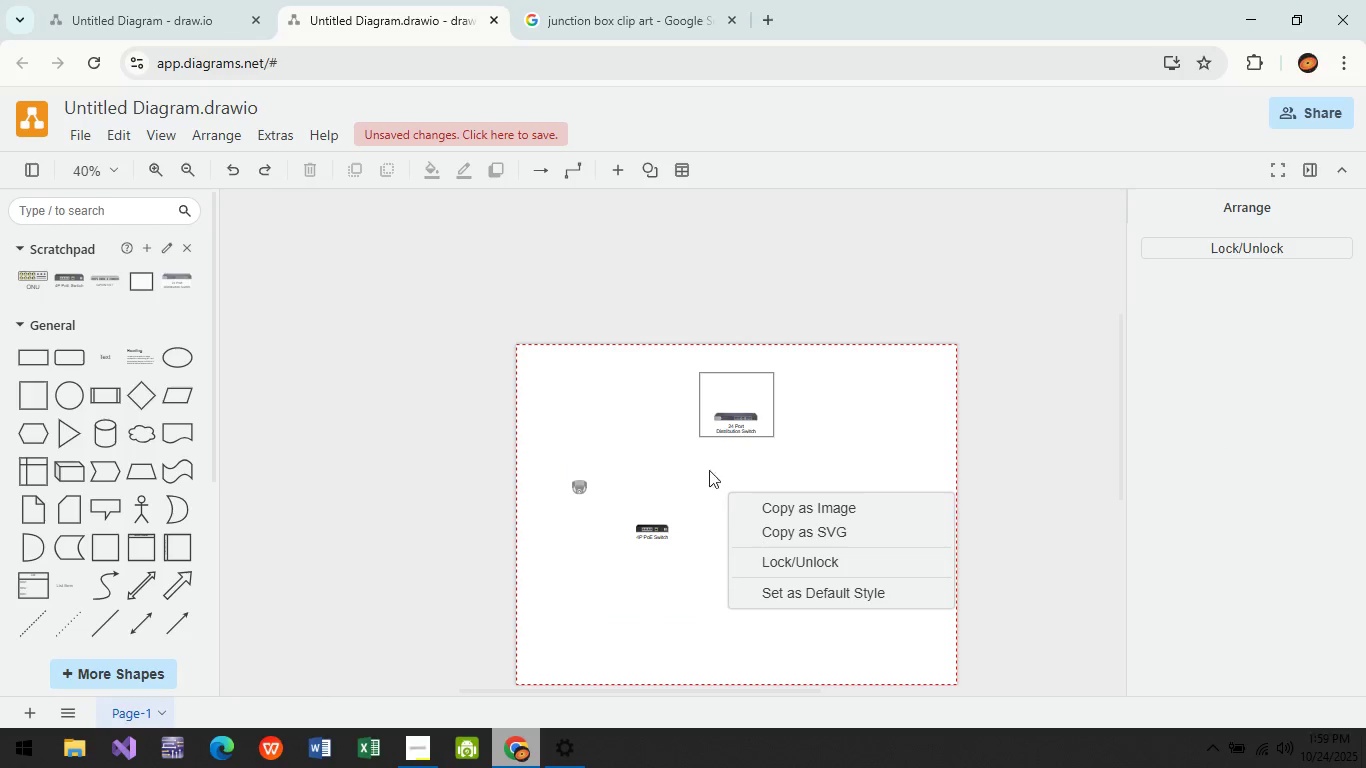 
left_click([749, 524])
 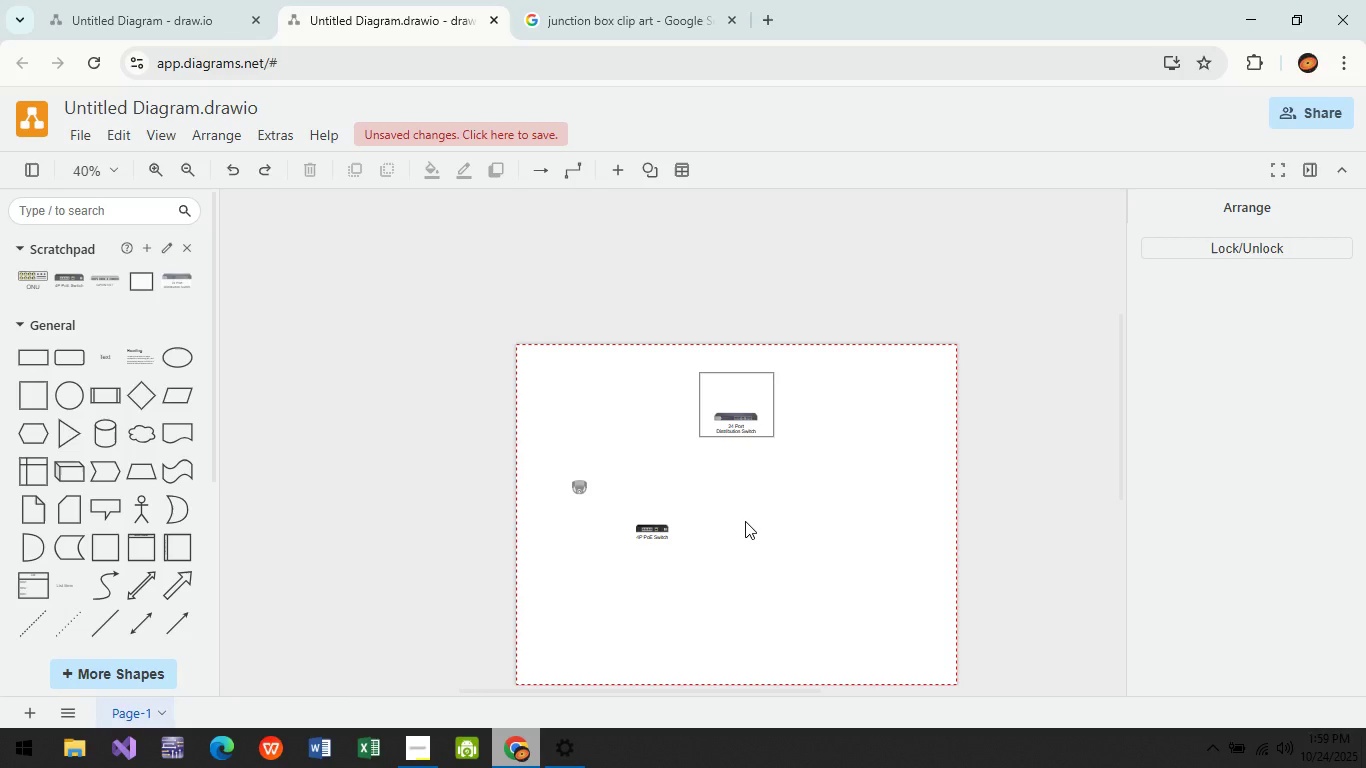 
key(Control+V)
 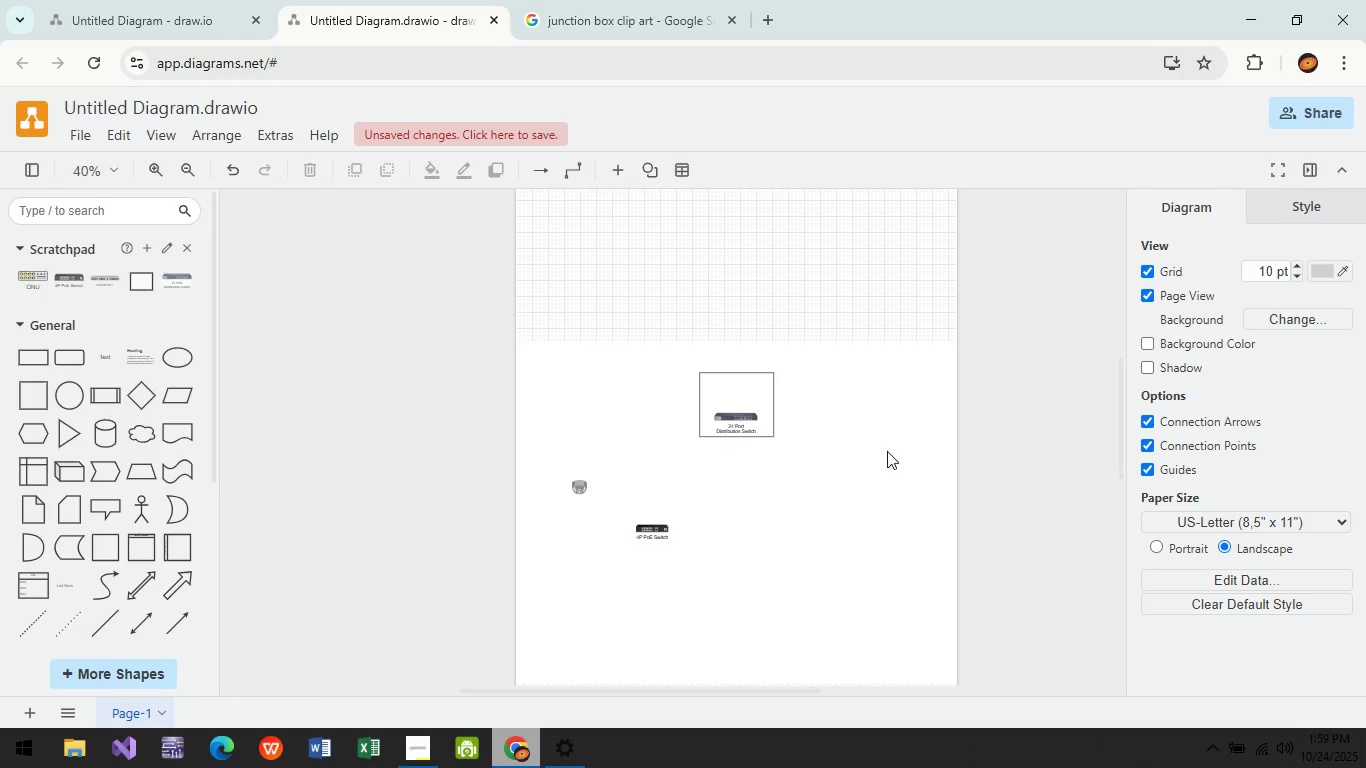 
scroll: coordinate [794, 461], scroll_direction: up, amount: 3.0
 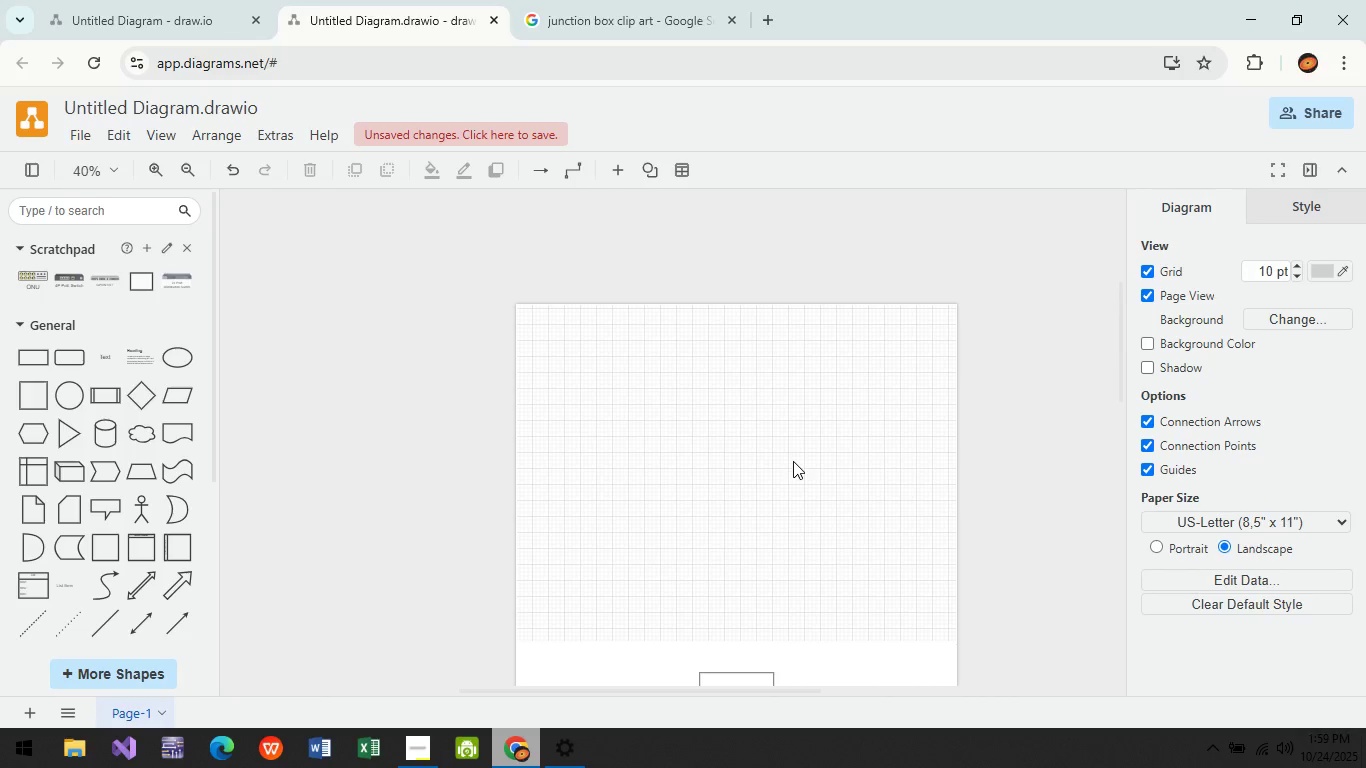 
key(Control+Z)
 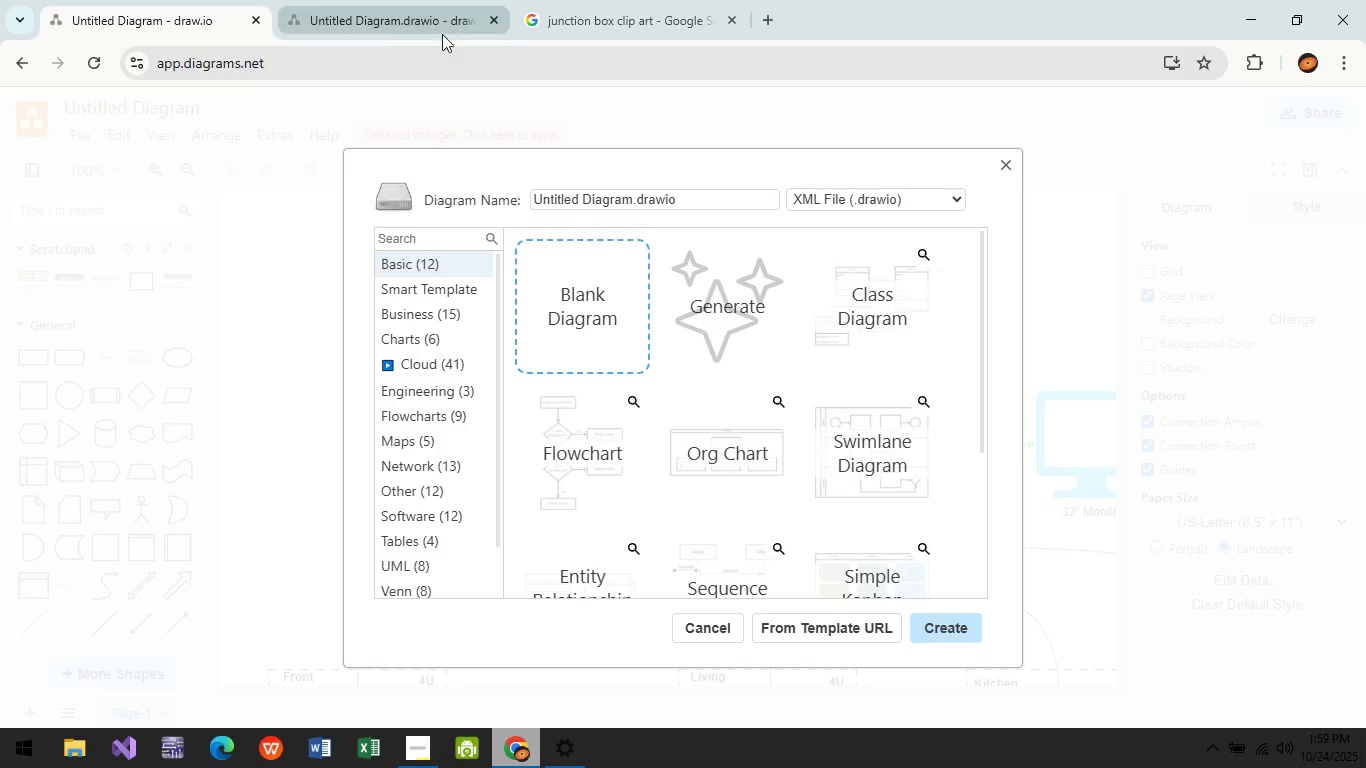 
left_click([259, 22])
 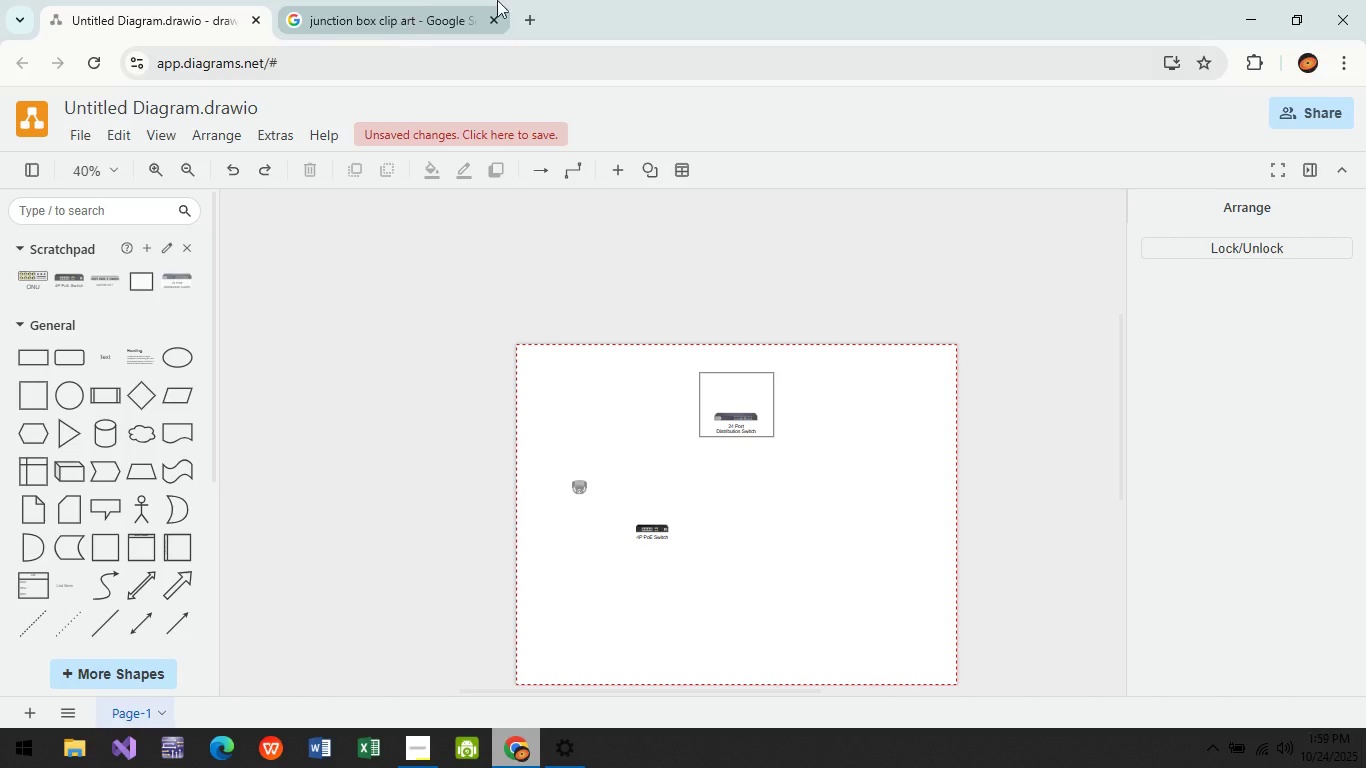 
left_click([375, 2])
 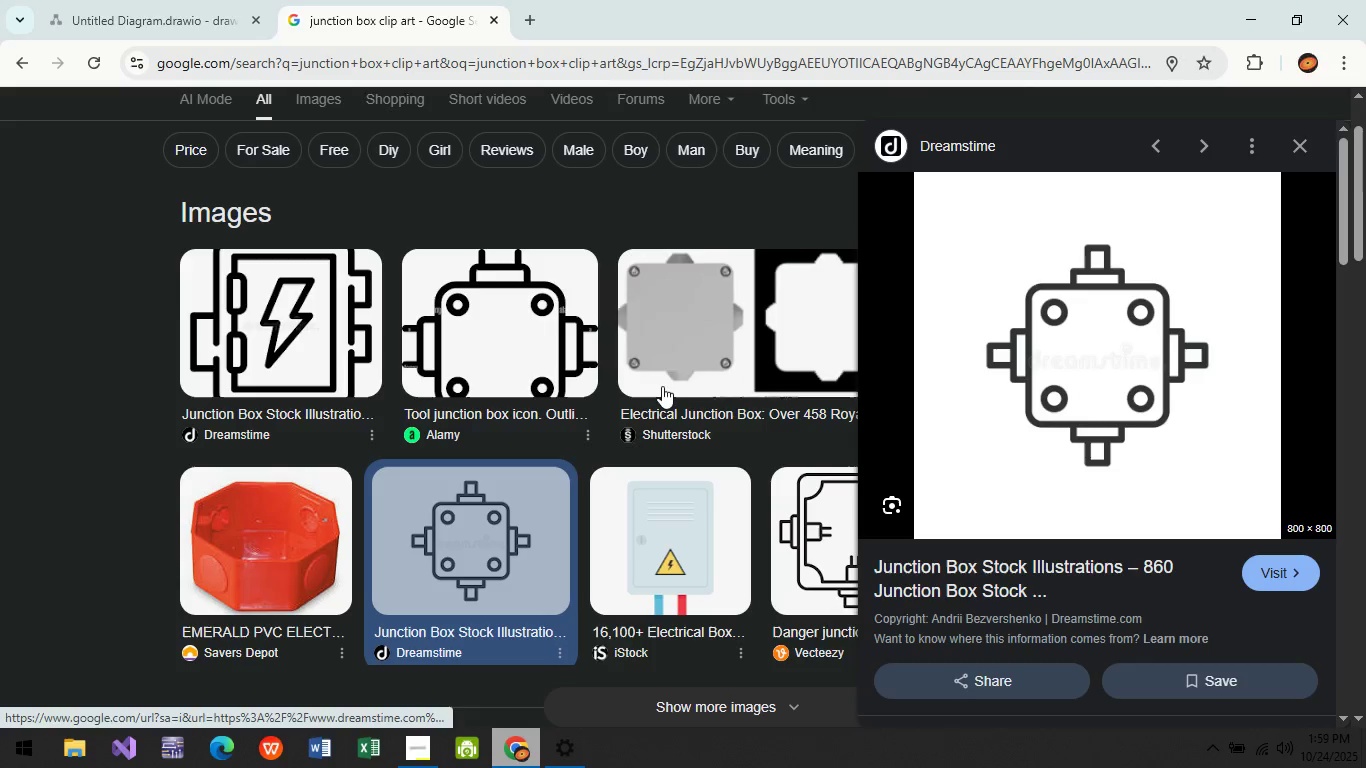 
left_click([707, 296])
 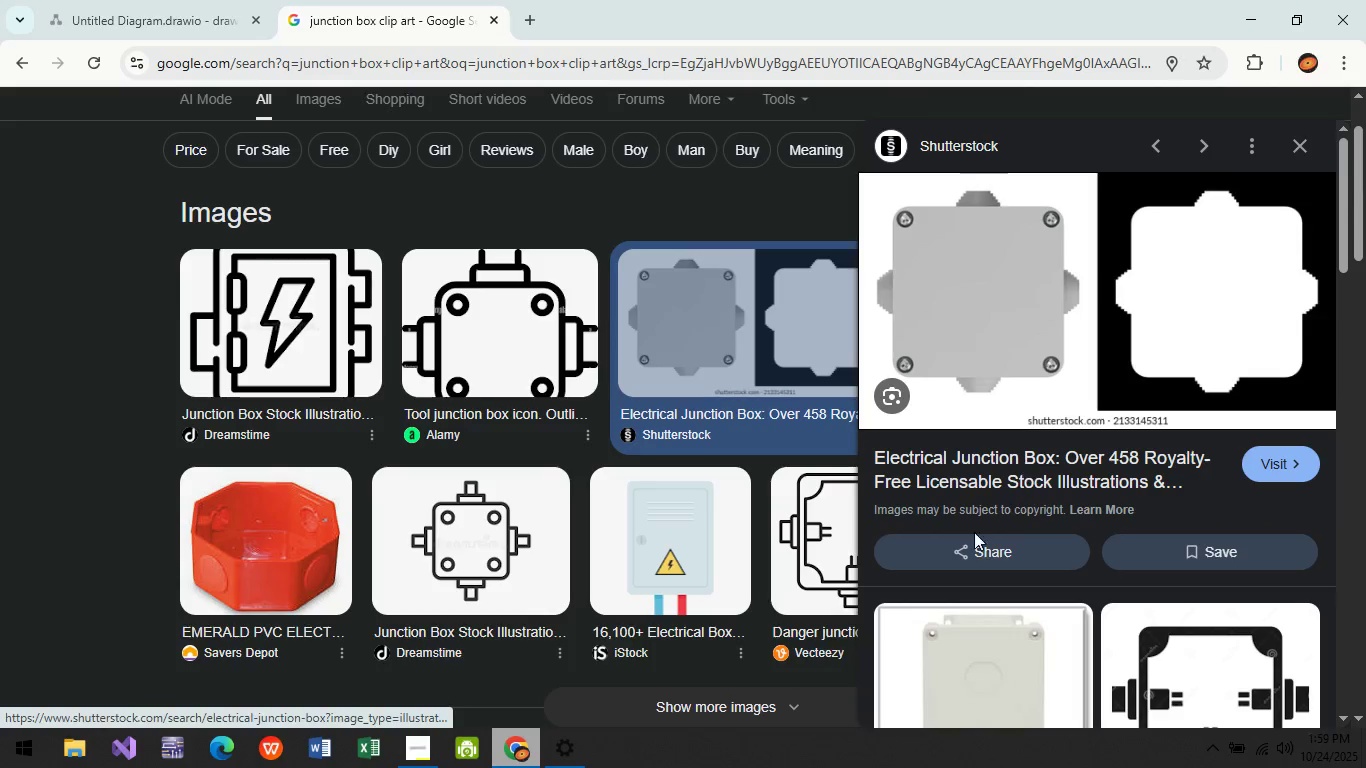 
left_click([1049, 312])
 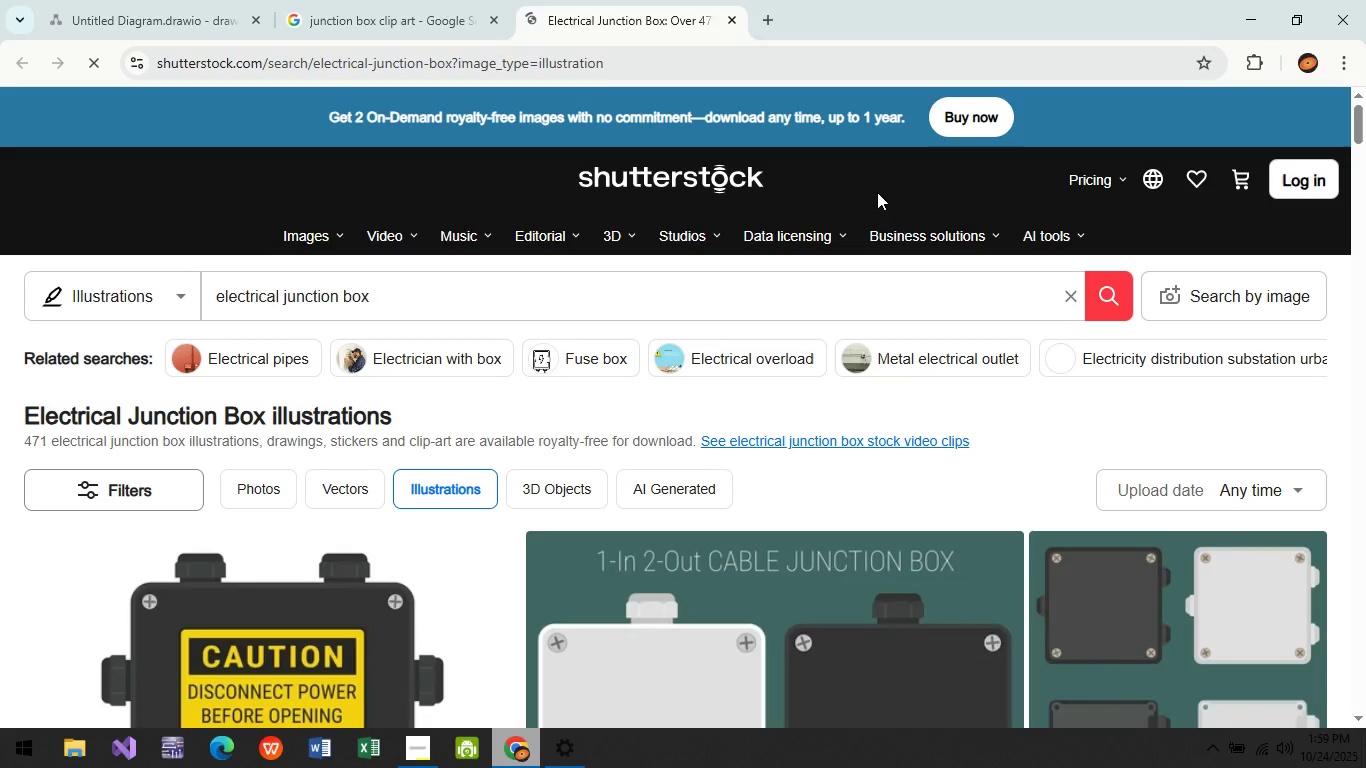 
scroll: coordinate [499, 327], scroll_direction: down, amount: 7.0
 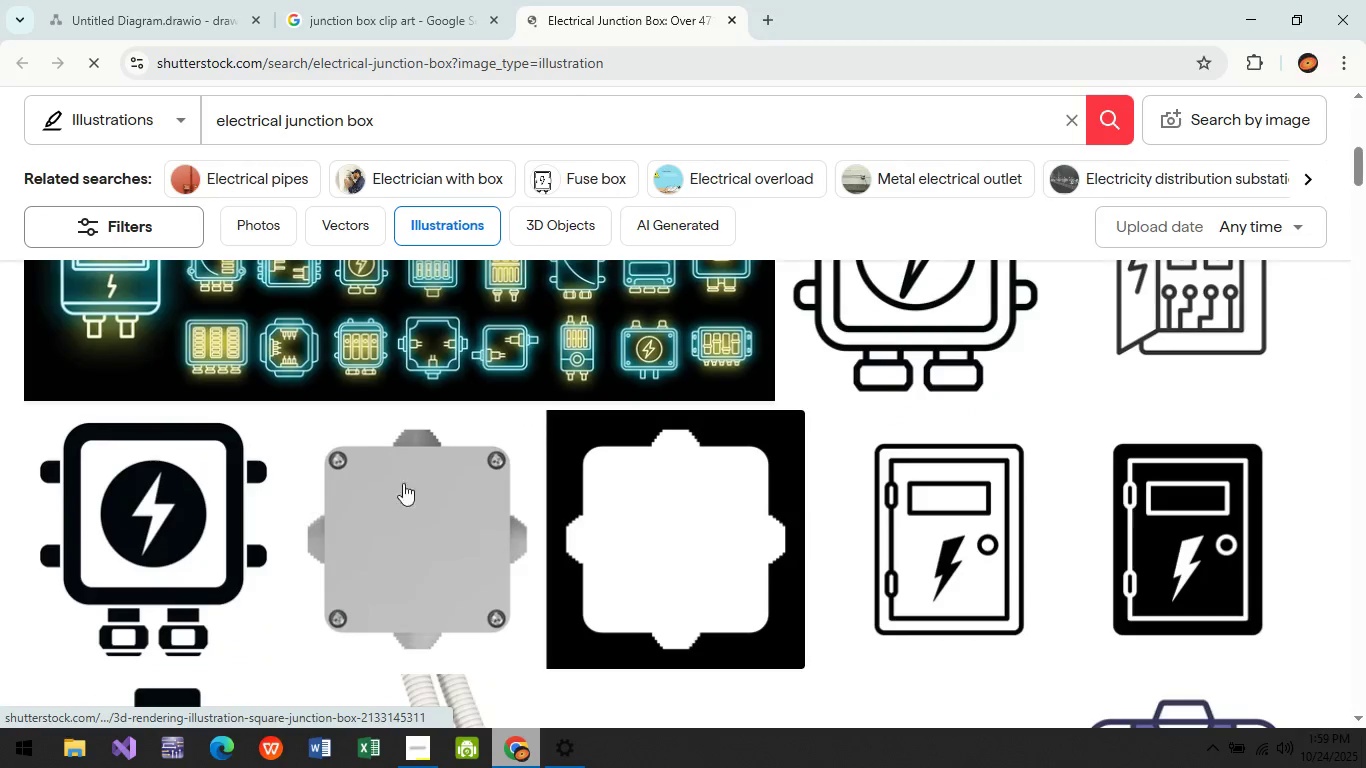 
hold_key(key=MetaLeft, duration=0.44)
 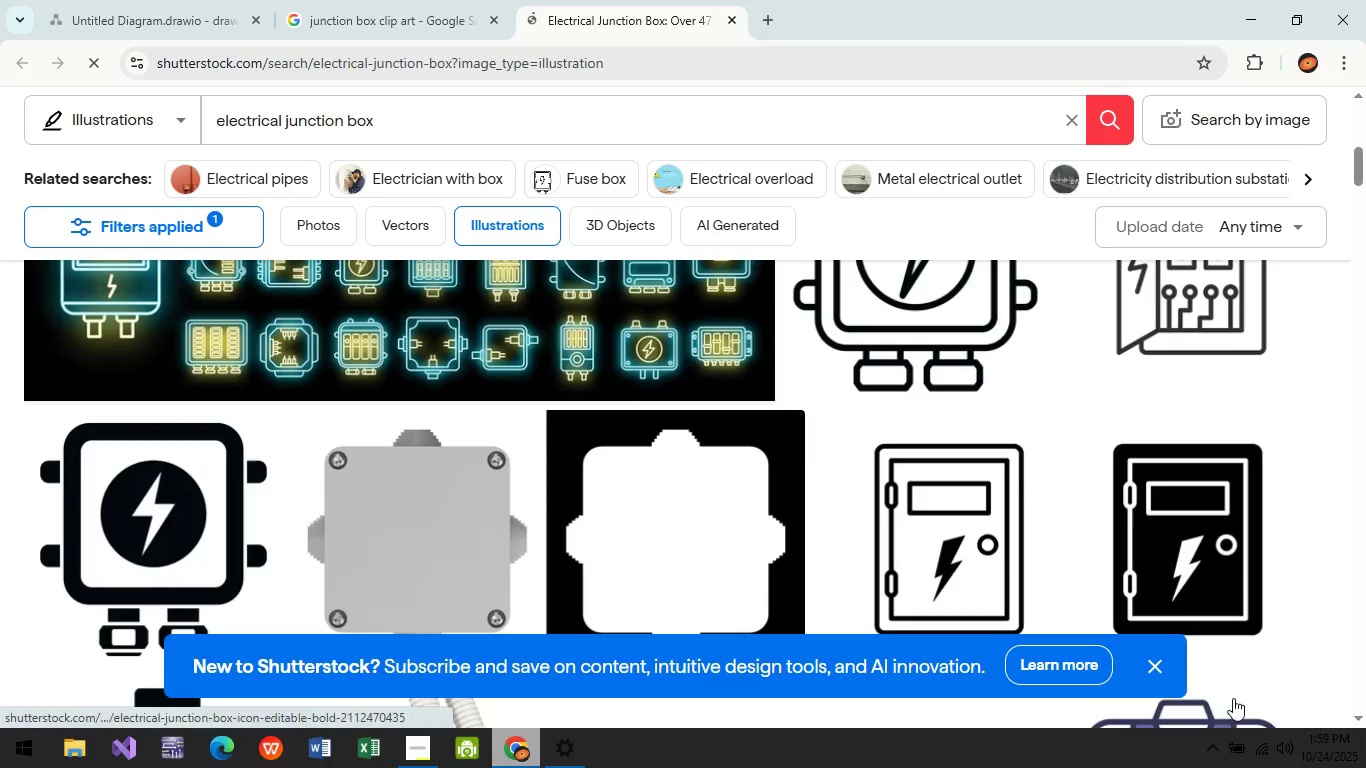 
key(Meta+Shift+ShiftLeft)
 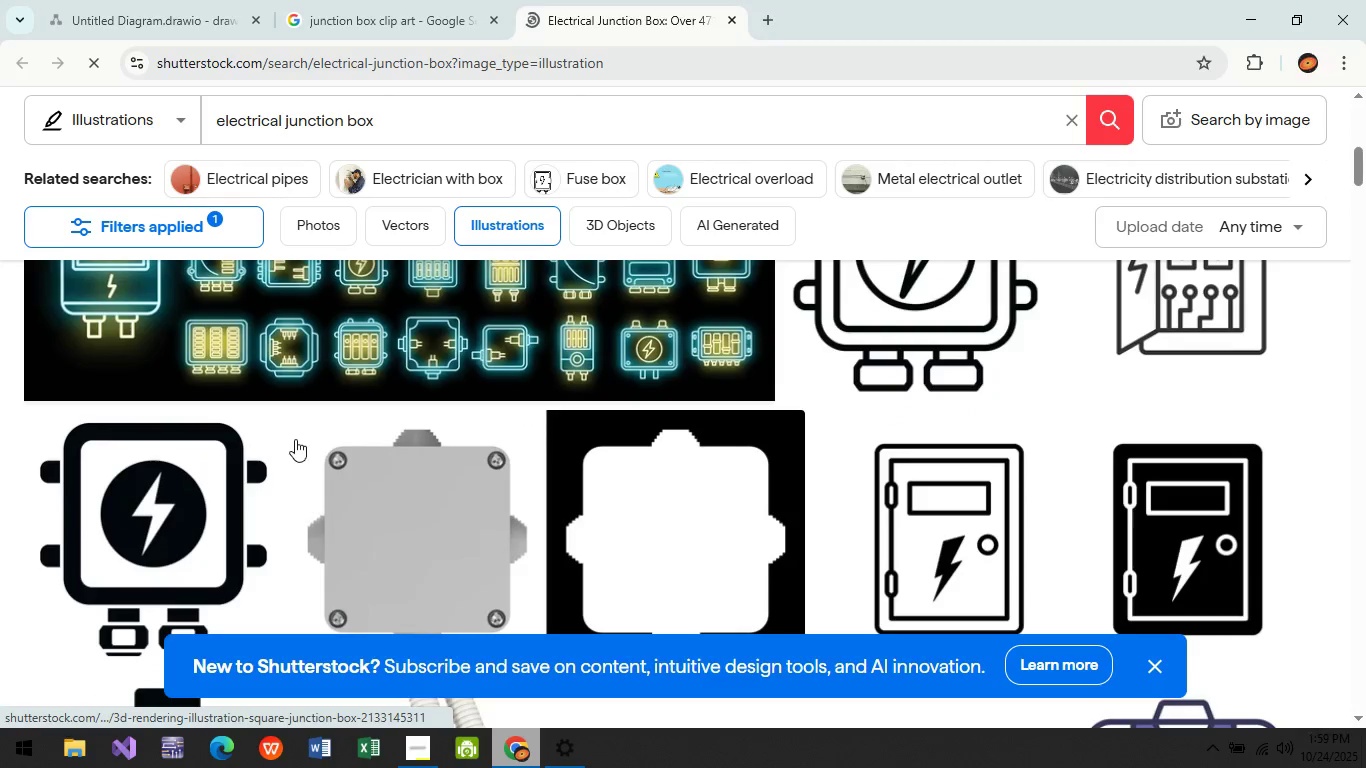 
key(Meta+Shift+ShiftLeft)
 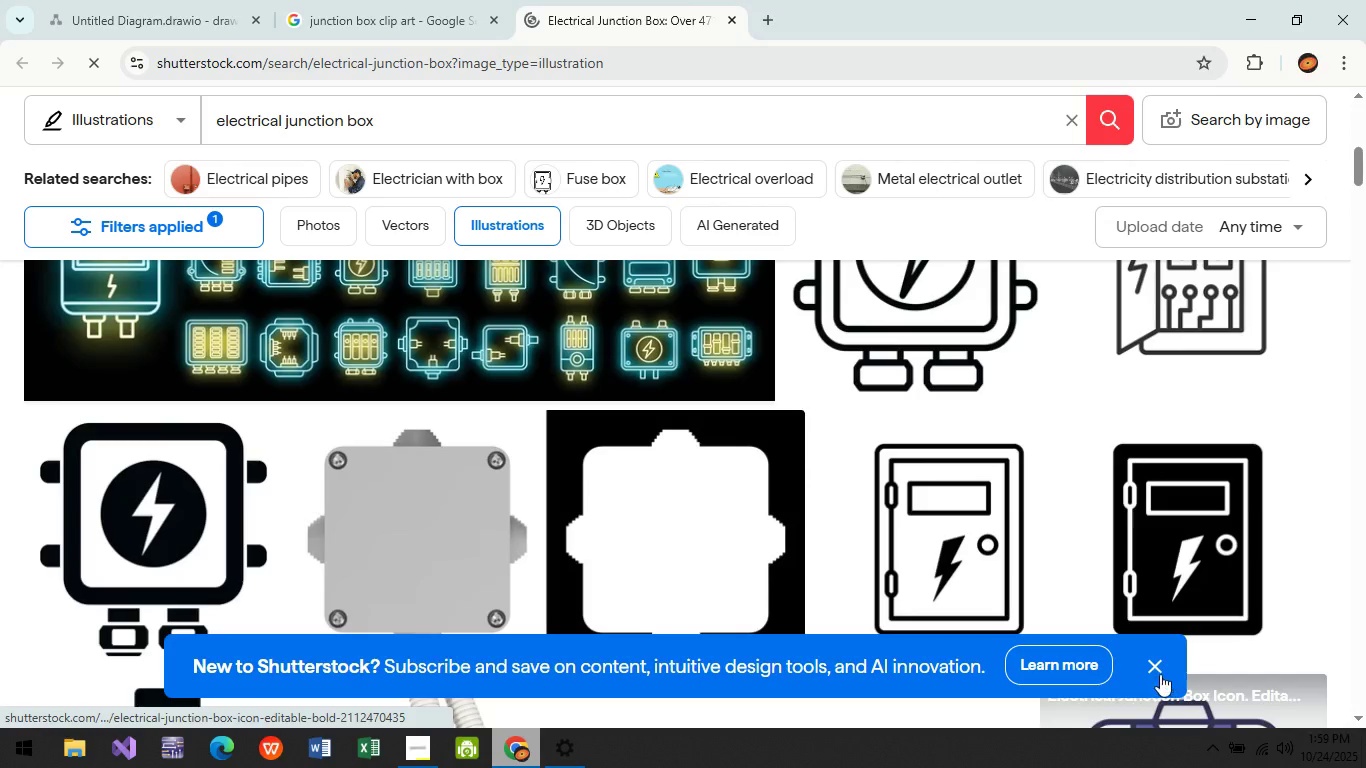 
left_click([1163, 666])
 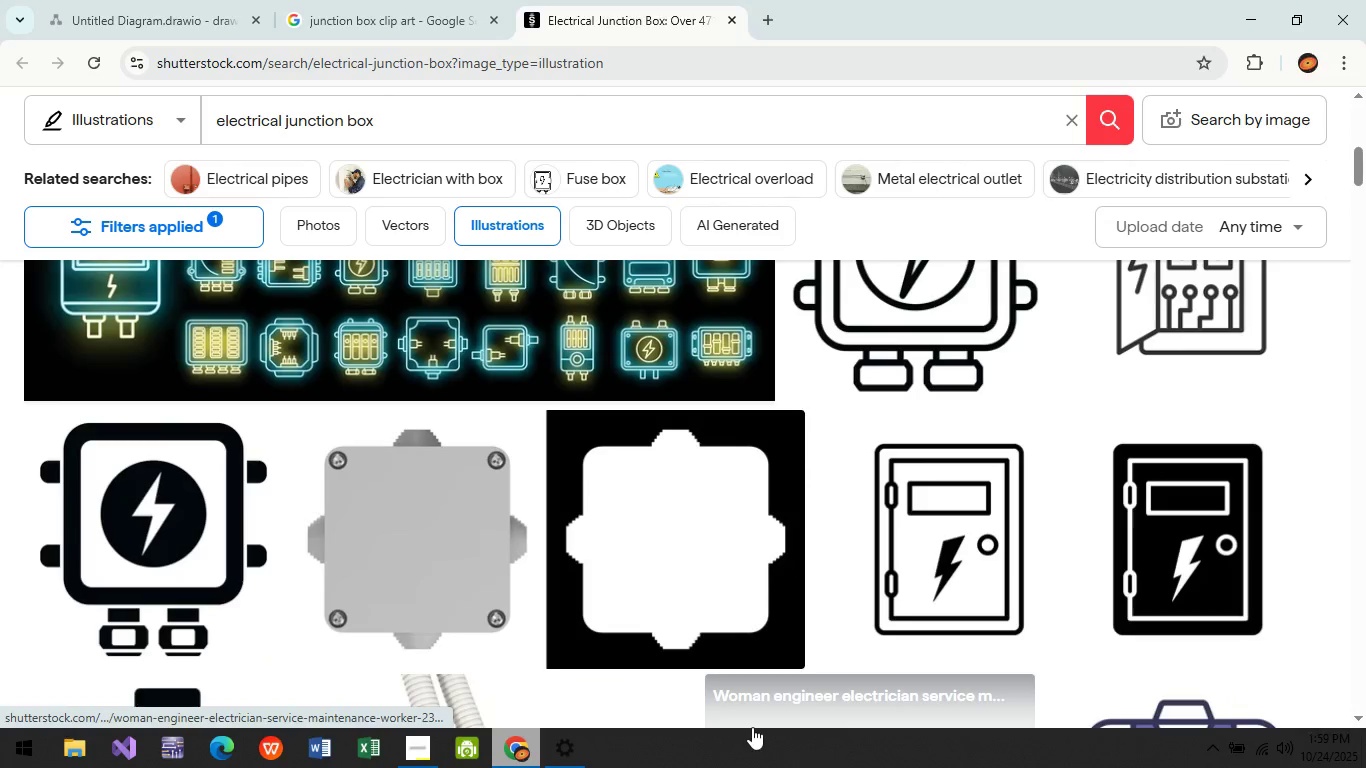 
hold_key(key=MetaLeft, duration=0.7)
 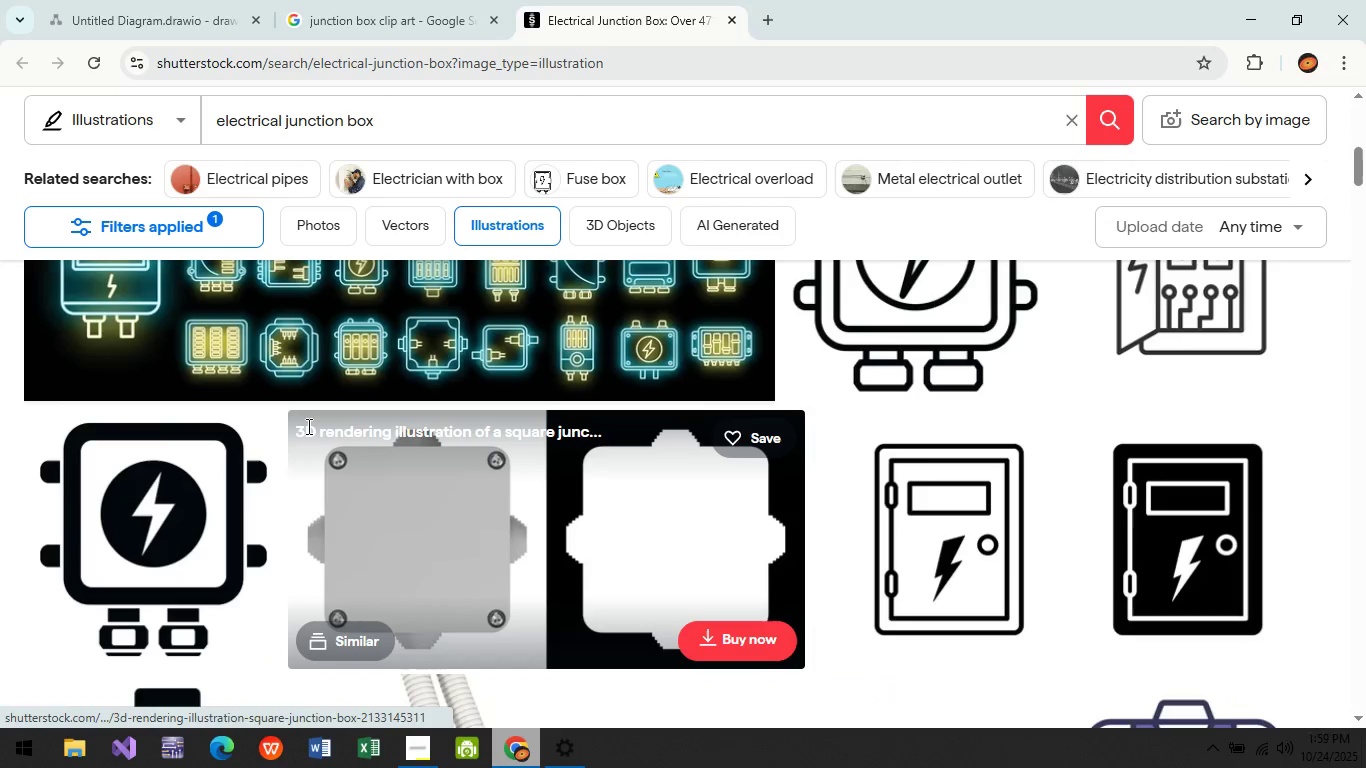 
hold_key(key=ShiftLeft, duration=0.62)
 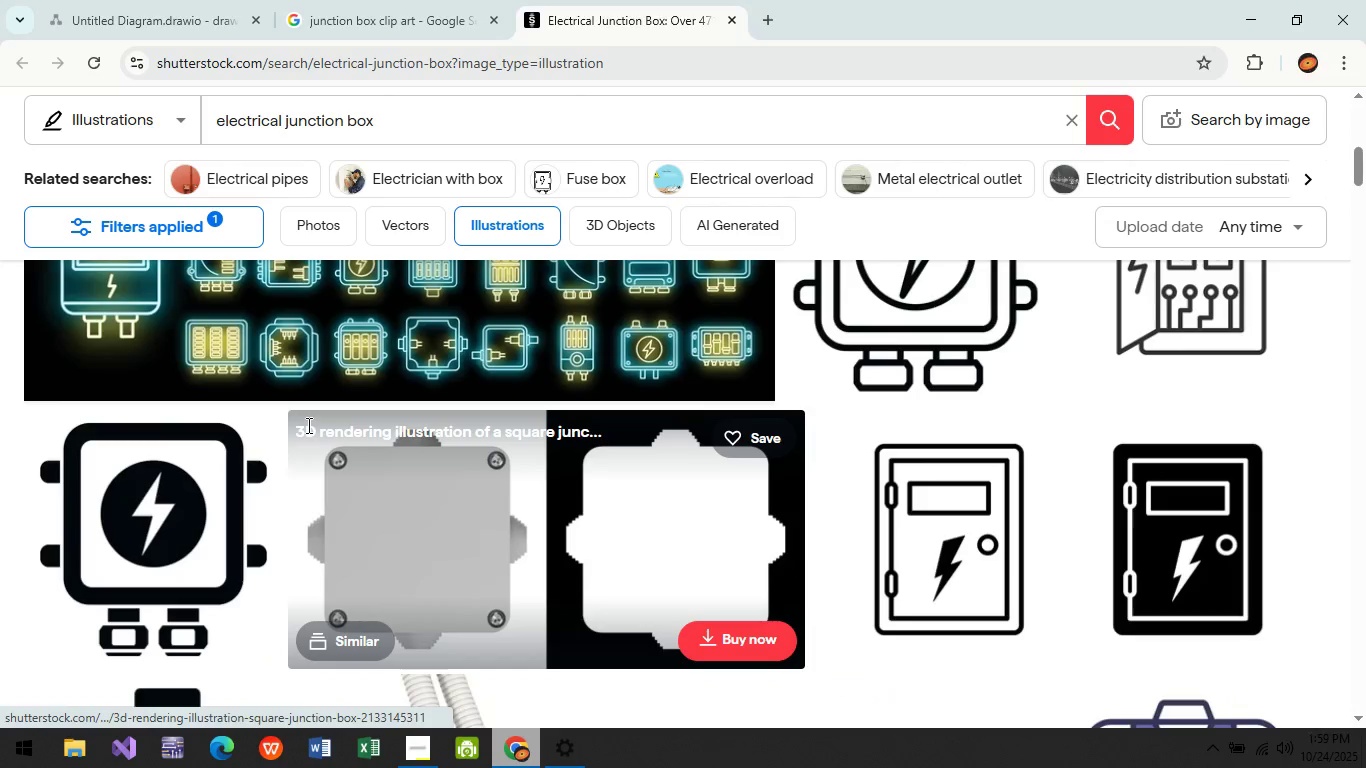 
hold_key(key=S, duration=0.33)
 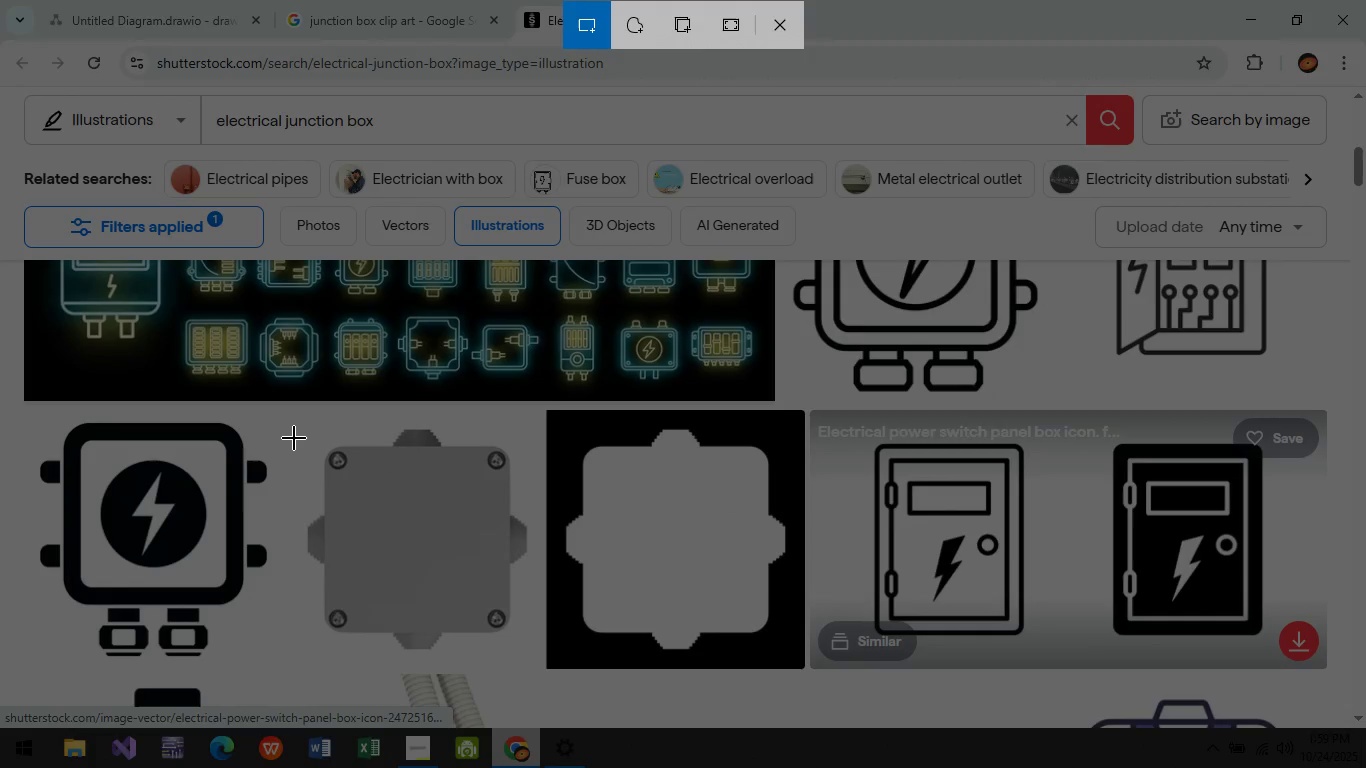 
left_click_drag(start_coordinate=[305, 430], to_coordinate=[530, 648])
 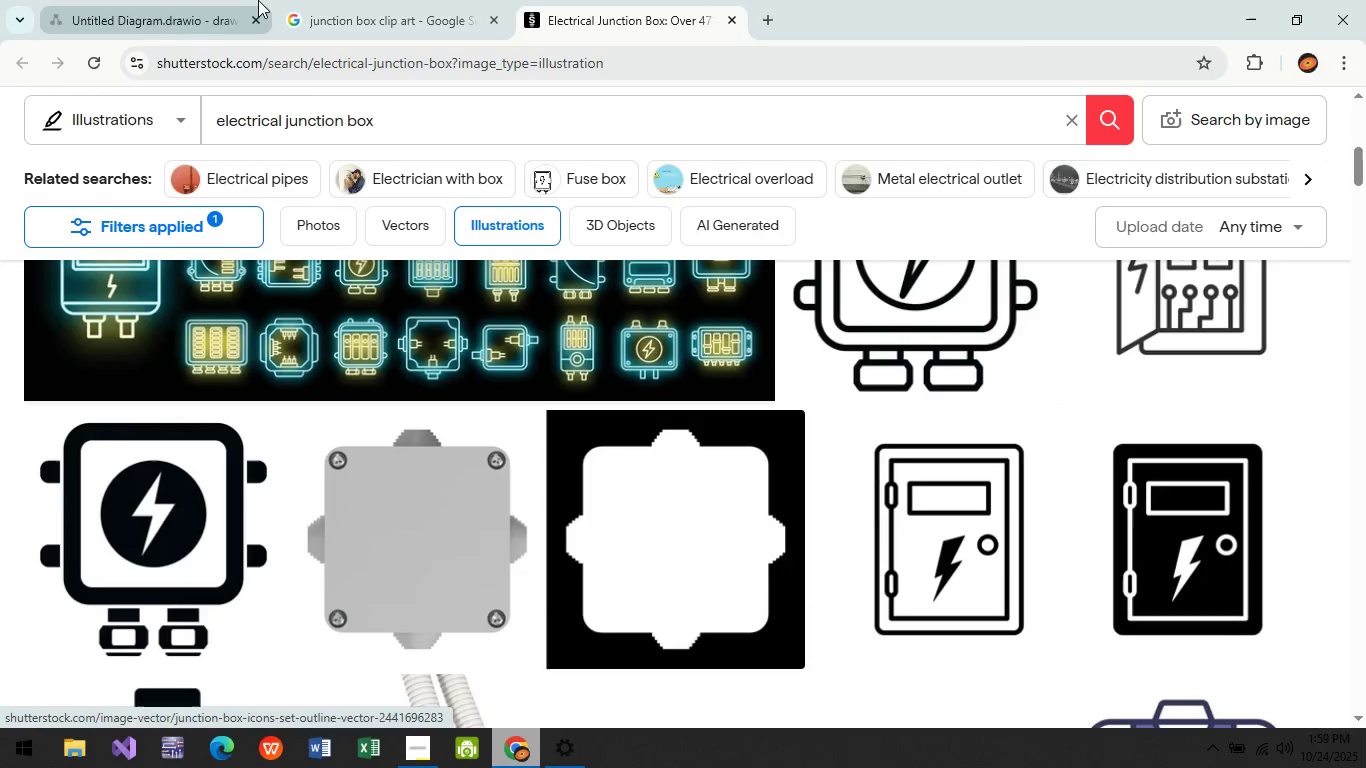 
left_click([192, 0])
 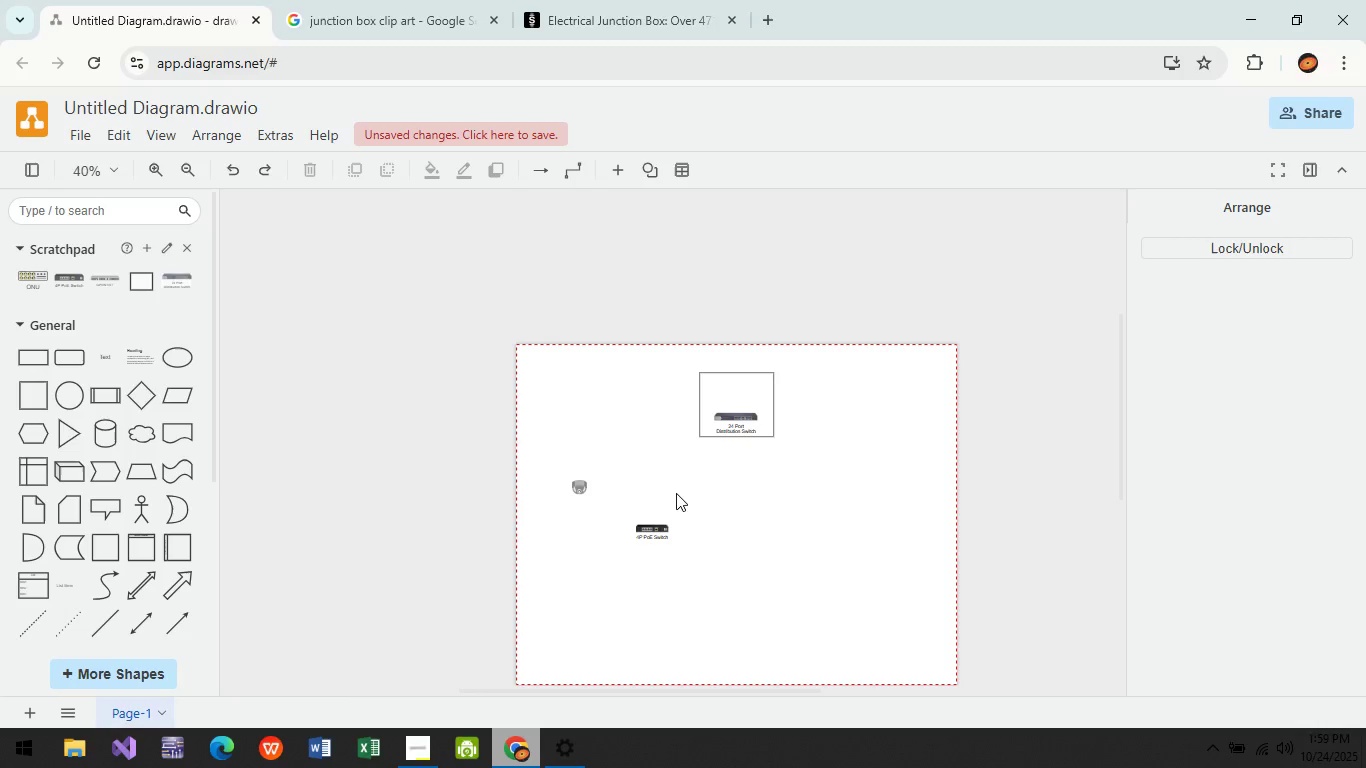 
key(Control+V)
 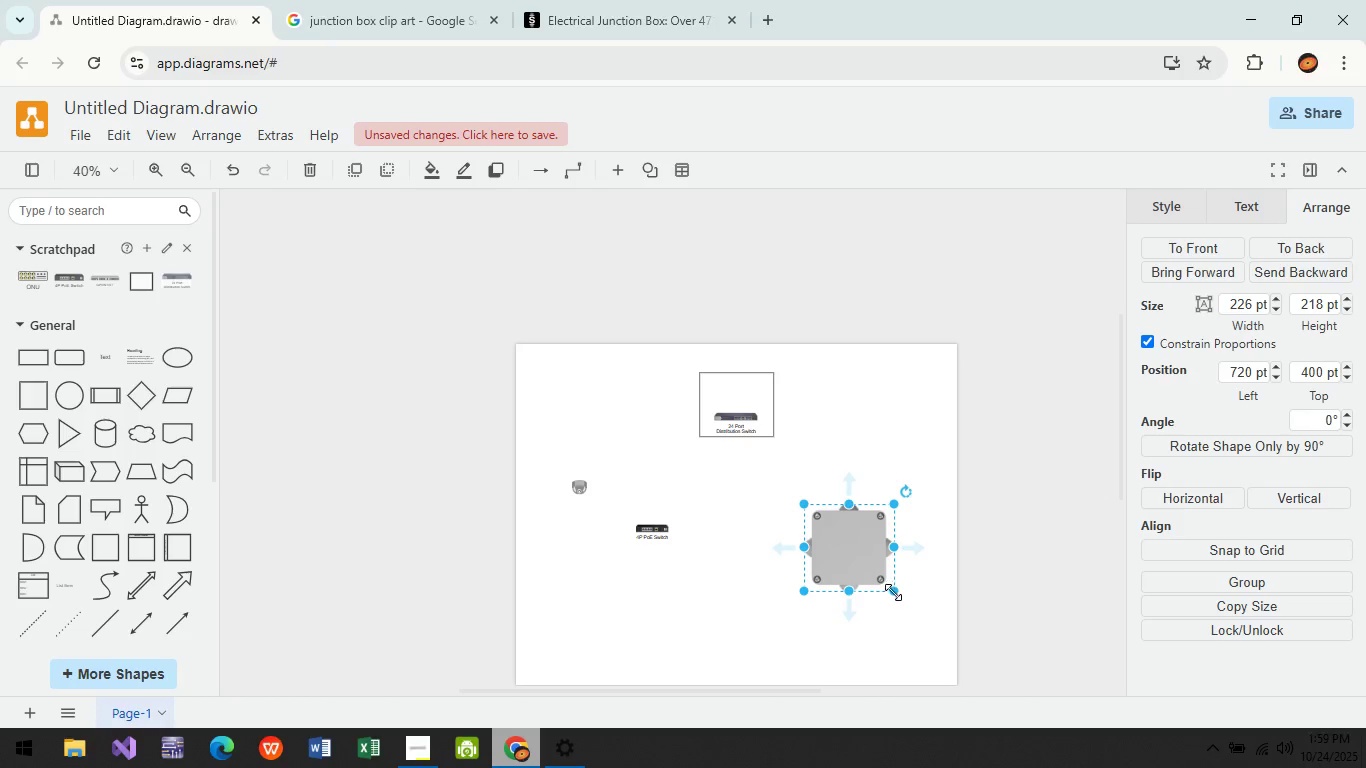 
left_click_drag(start_coordinate=[893, 593], to_coordinate=[818, 530])
 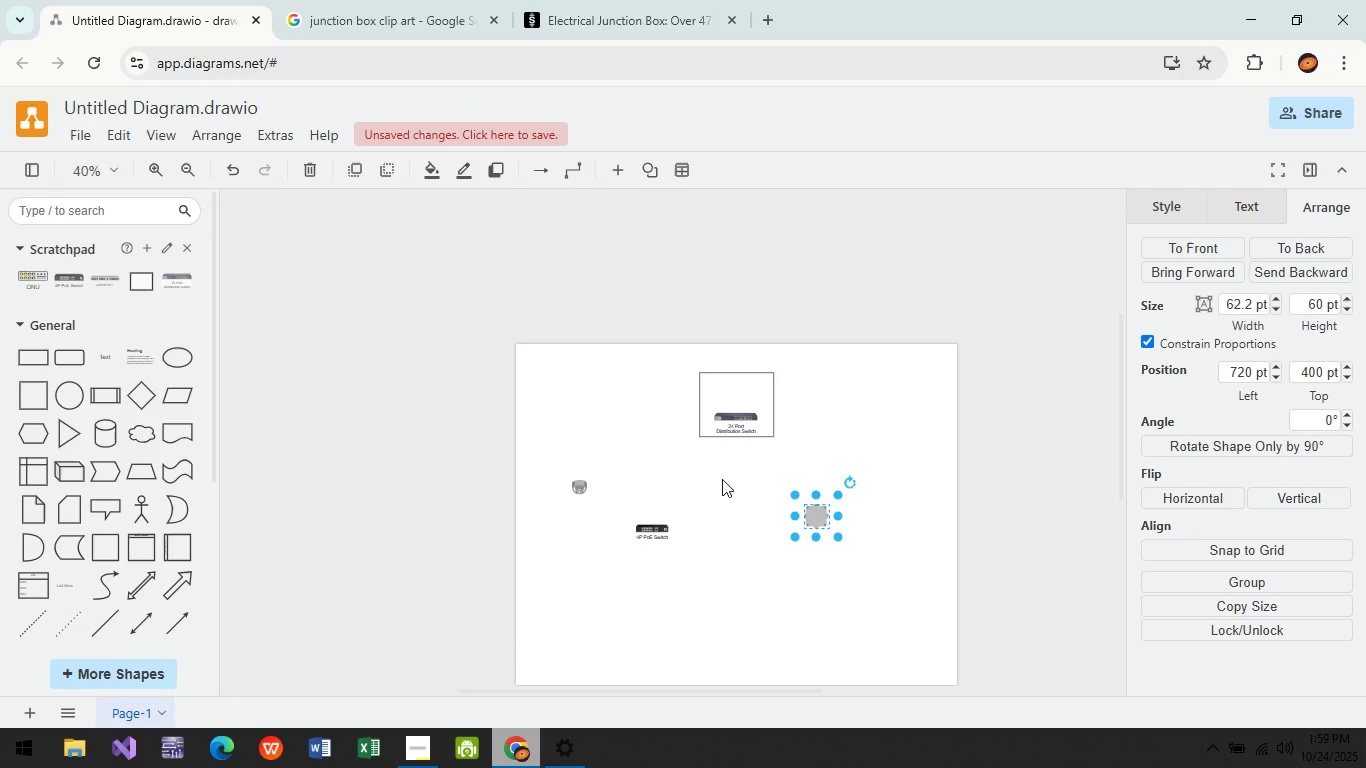 
hold_key(key=ControlLeft, duration=0.56)
scroll: coordinate [827, 498], scroll_direction: up, amount: 5.0
 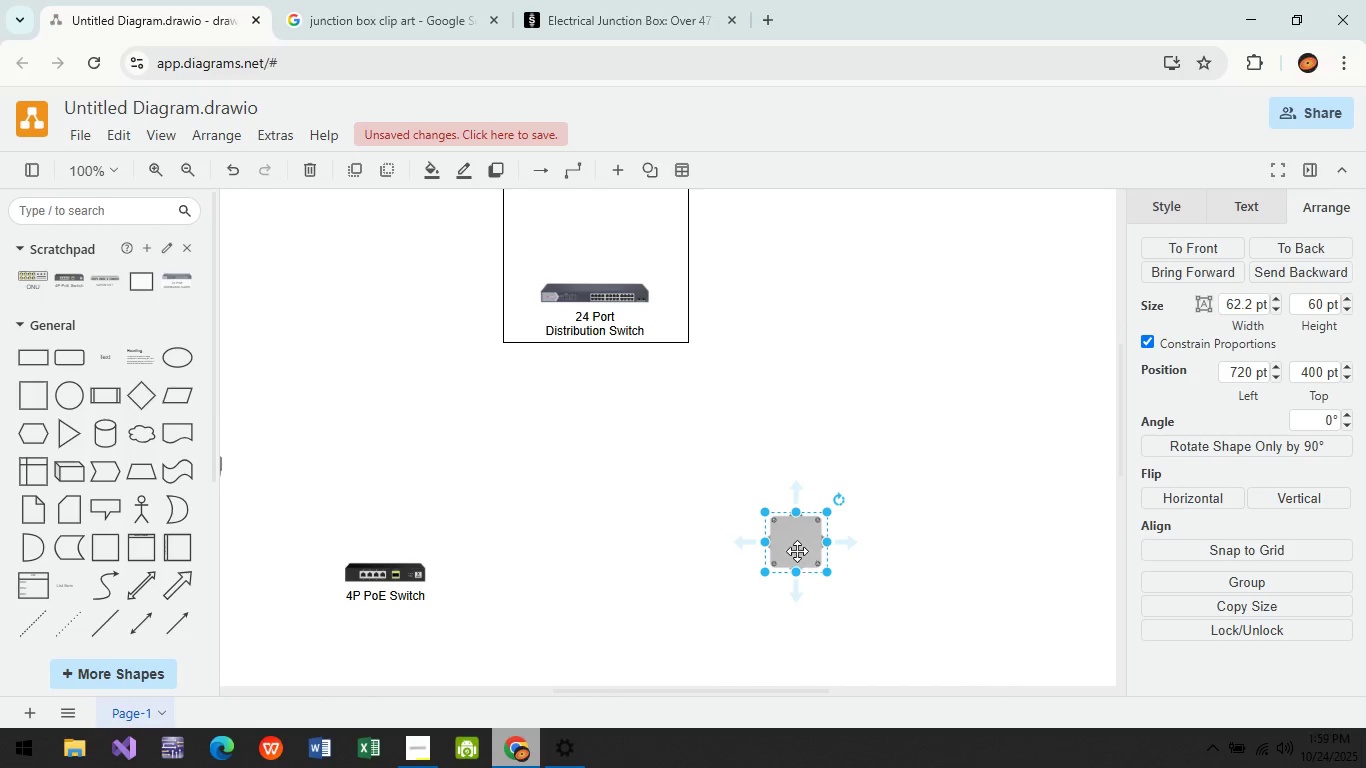 
left_click([796, 551])
 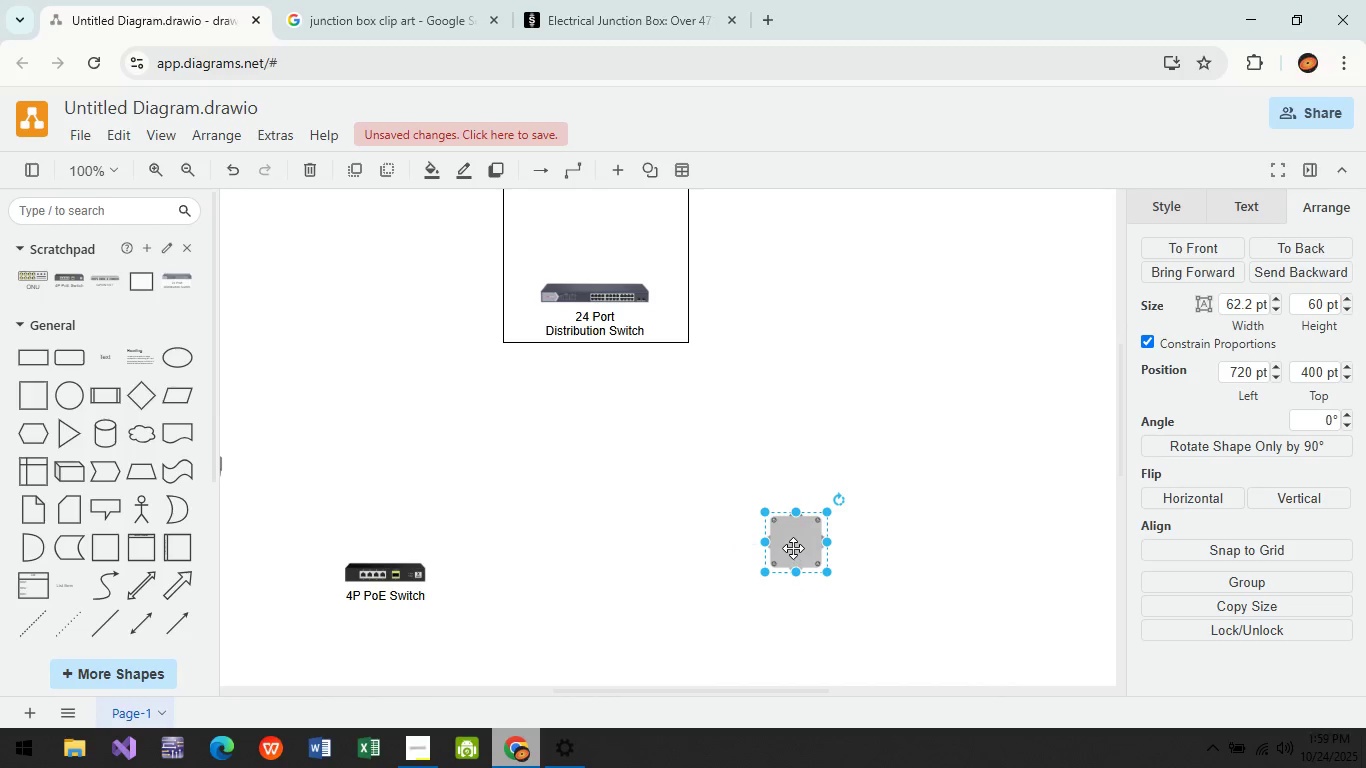 
left_click_drag(start_coordinate=[793, 548], to_coordinate=[835, 386])
 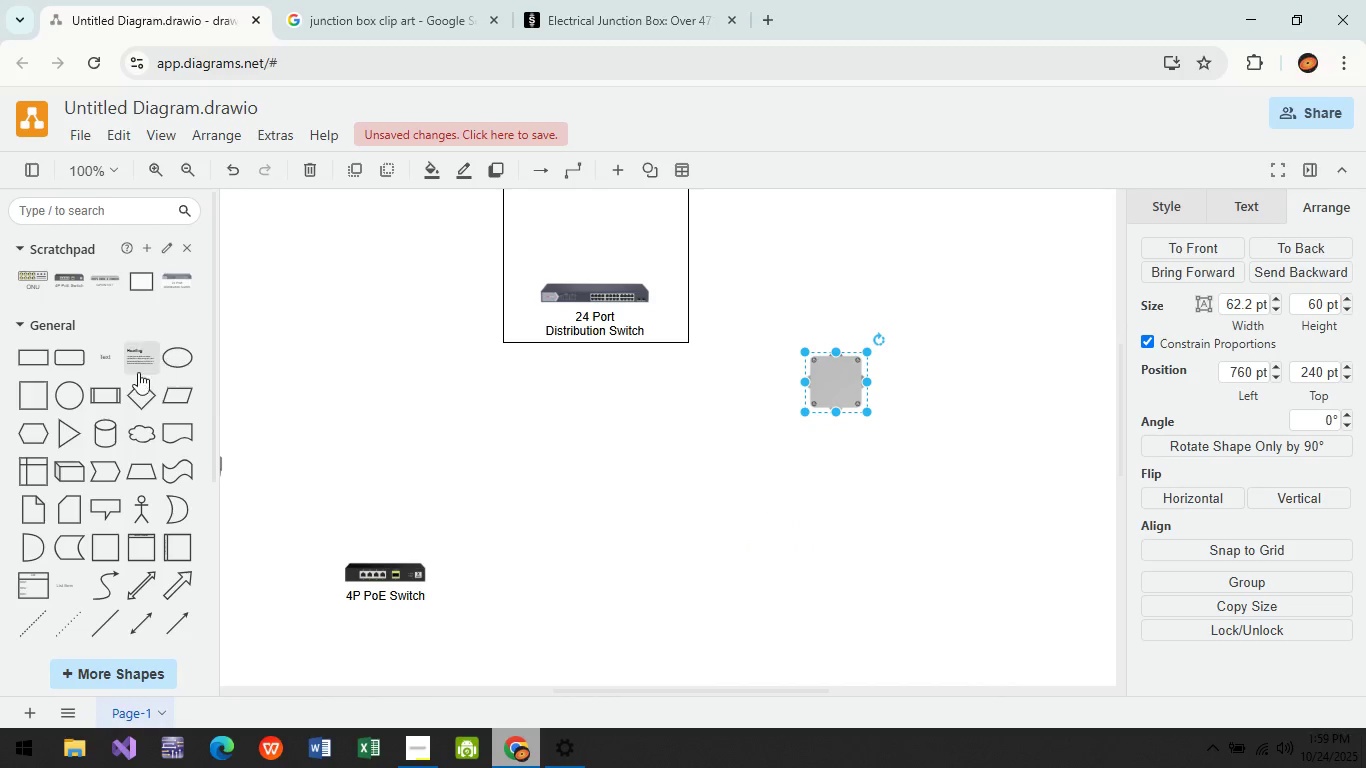 
left_click([98, 354])
 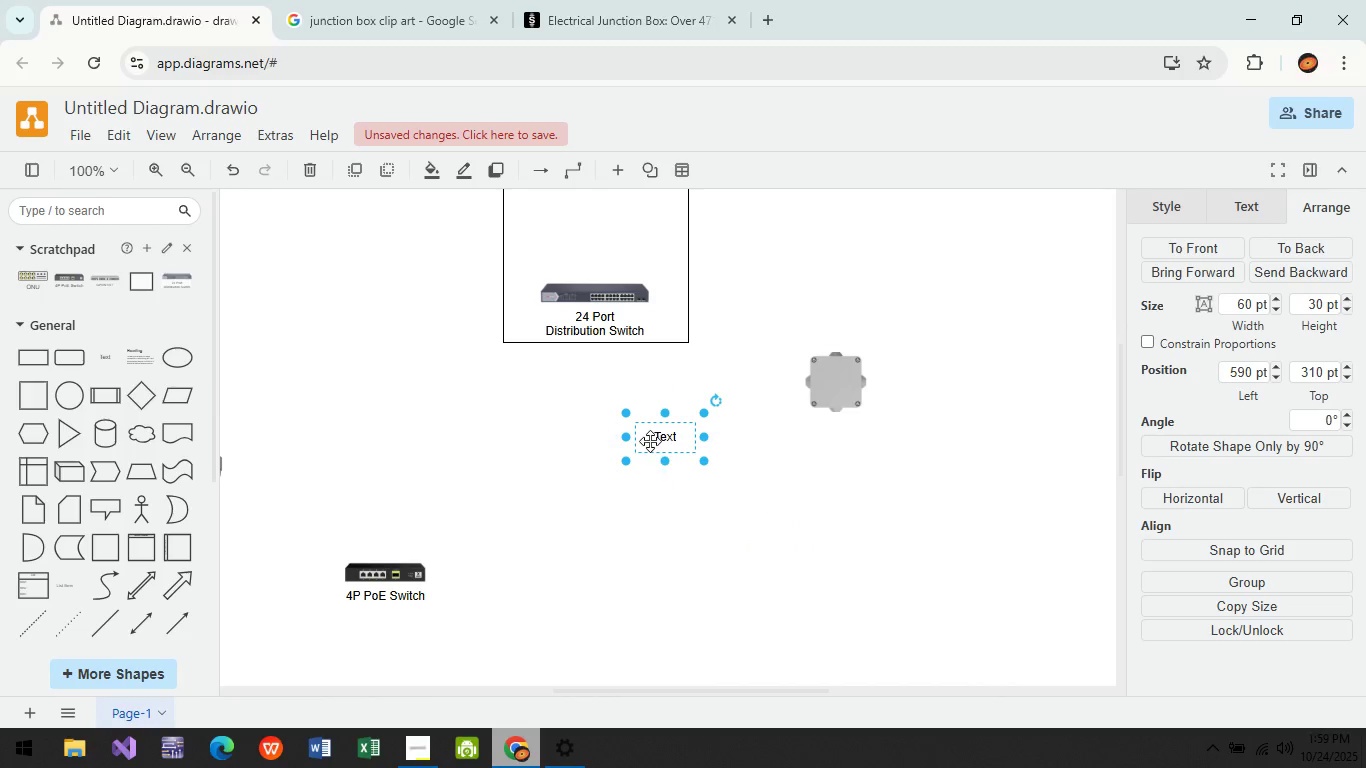 
double_click([650, 441])
 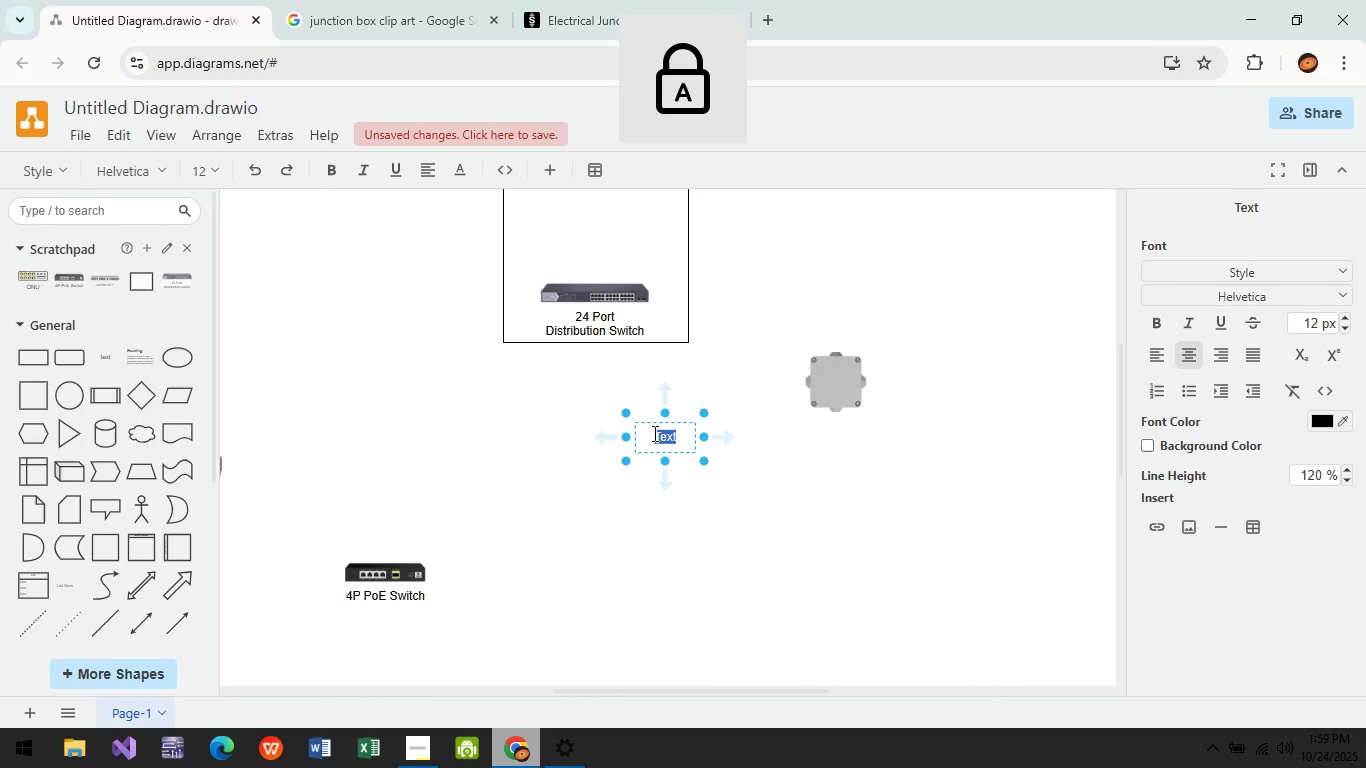 
type(IP Rated )
key(Backspace)
 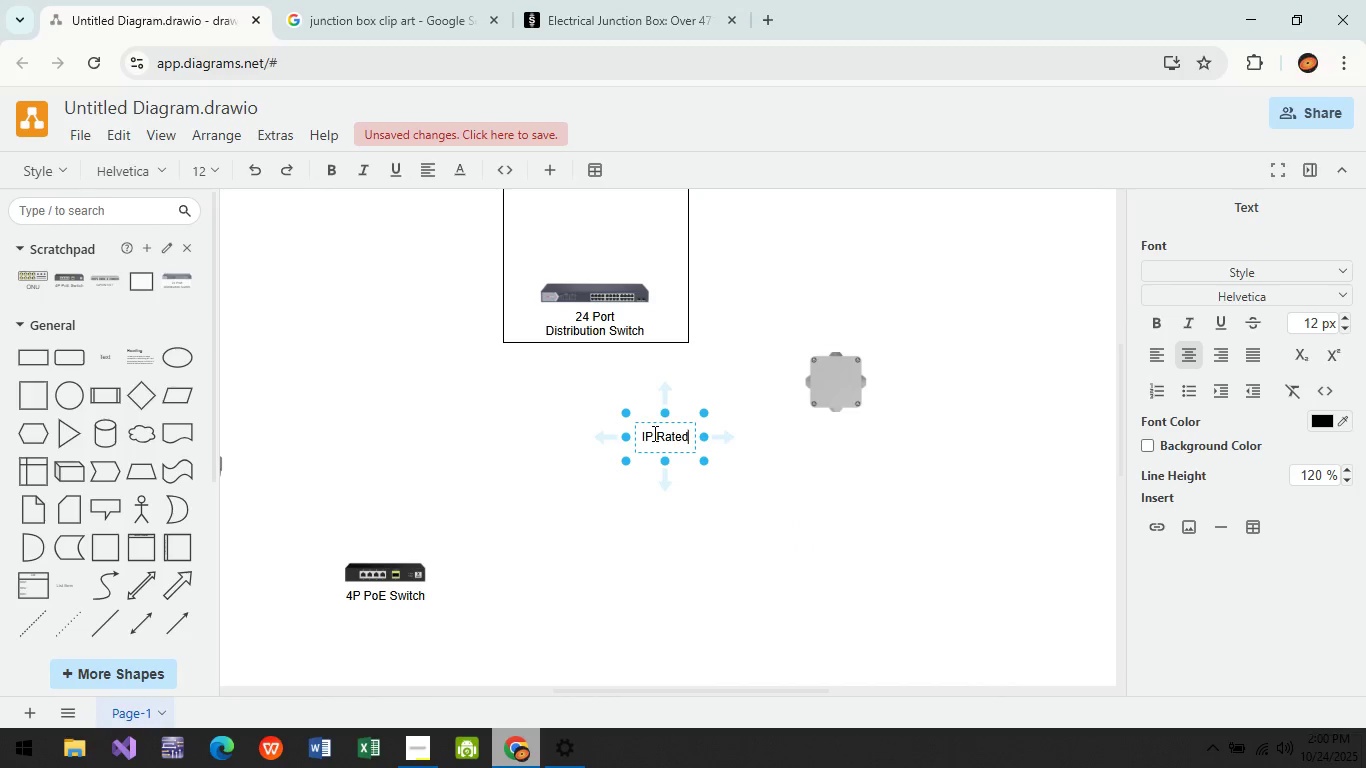 
key(Enter)
 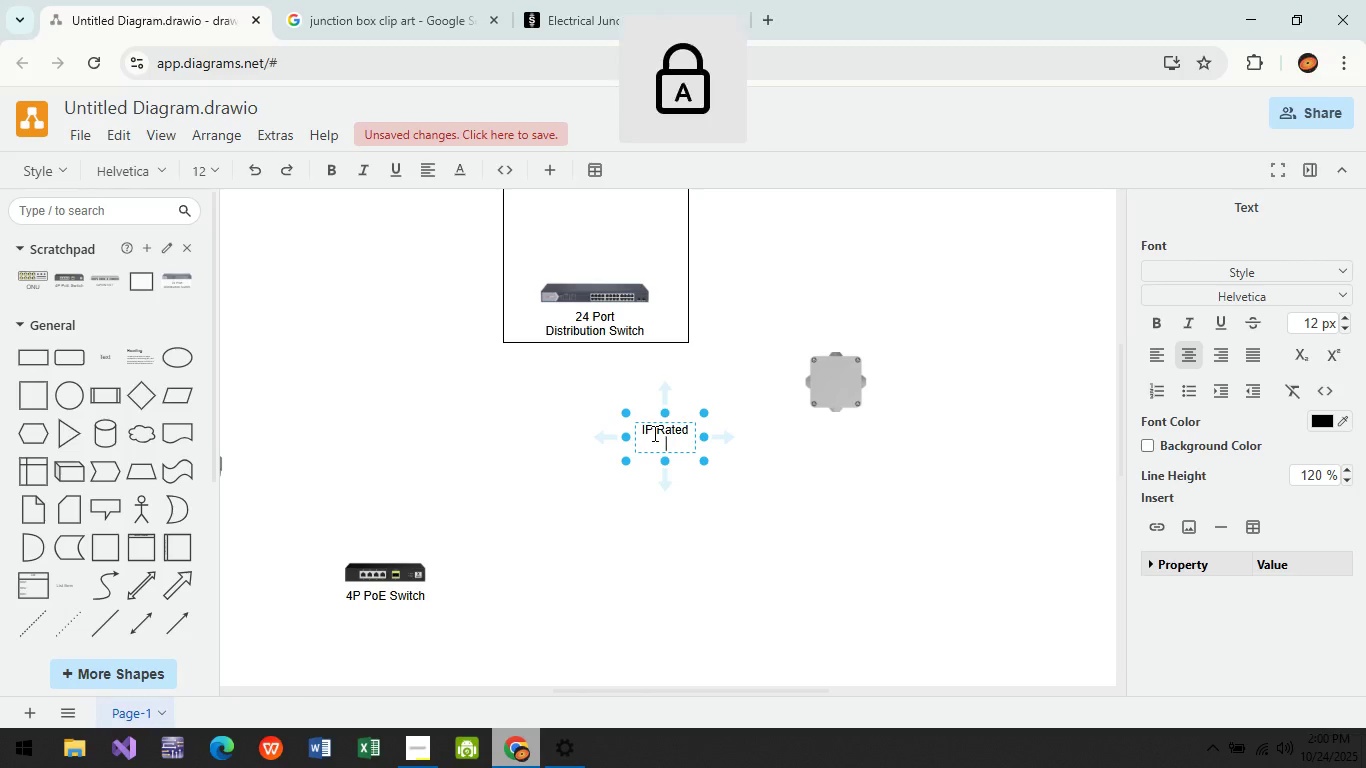 
type(Junction Box)
 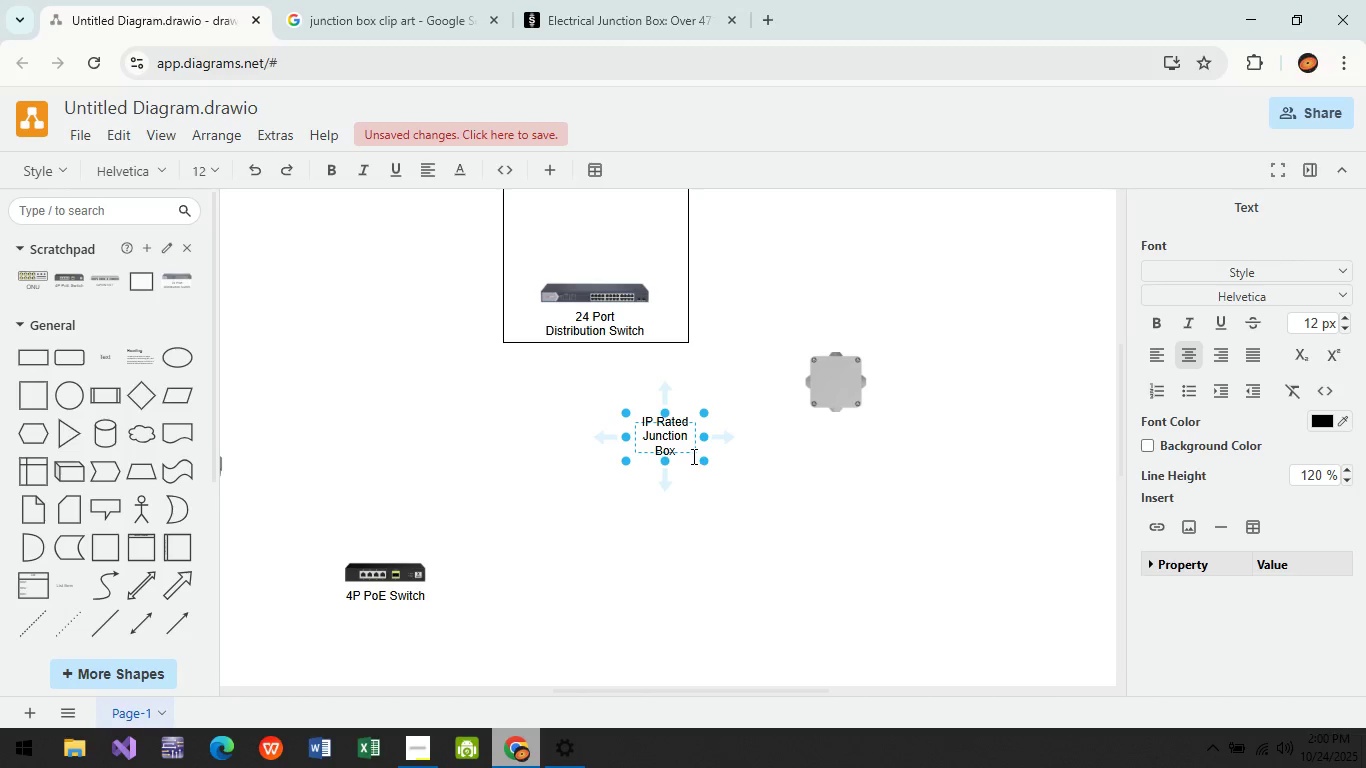 
left_click_drag(start_coordinate=[699, 457], to_coordinate=[708, 465])
 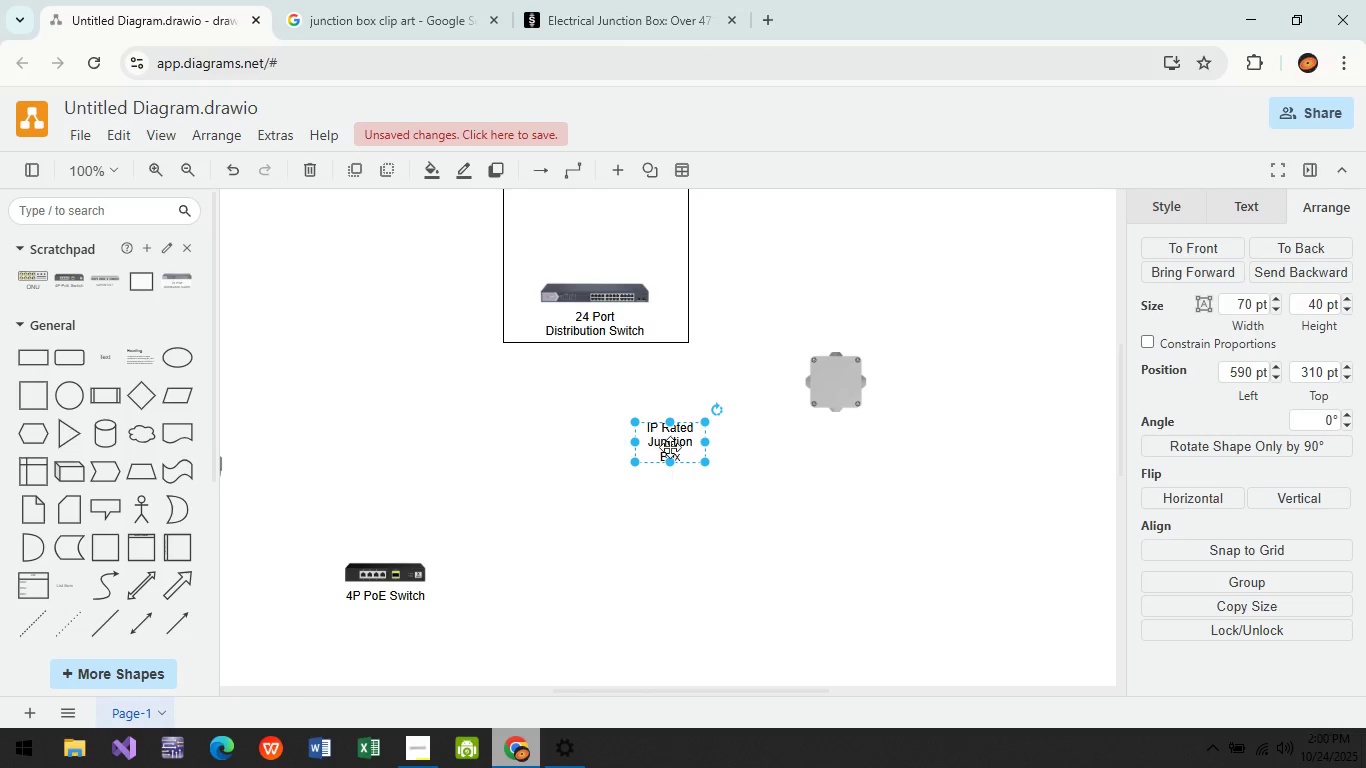 
left_click_drag(start_coordinate=[670, 447], to_coordinate=[837, 386])
 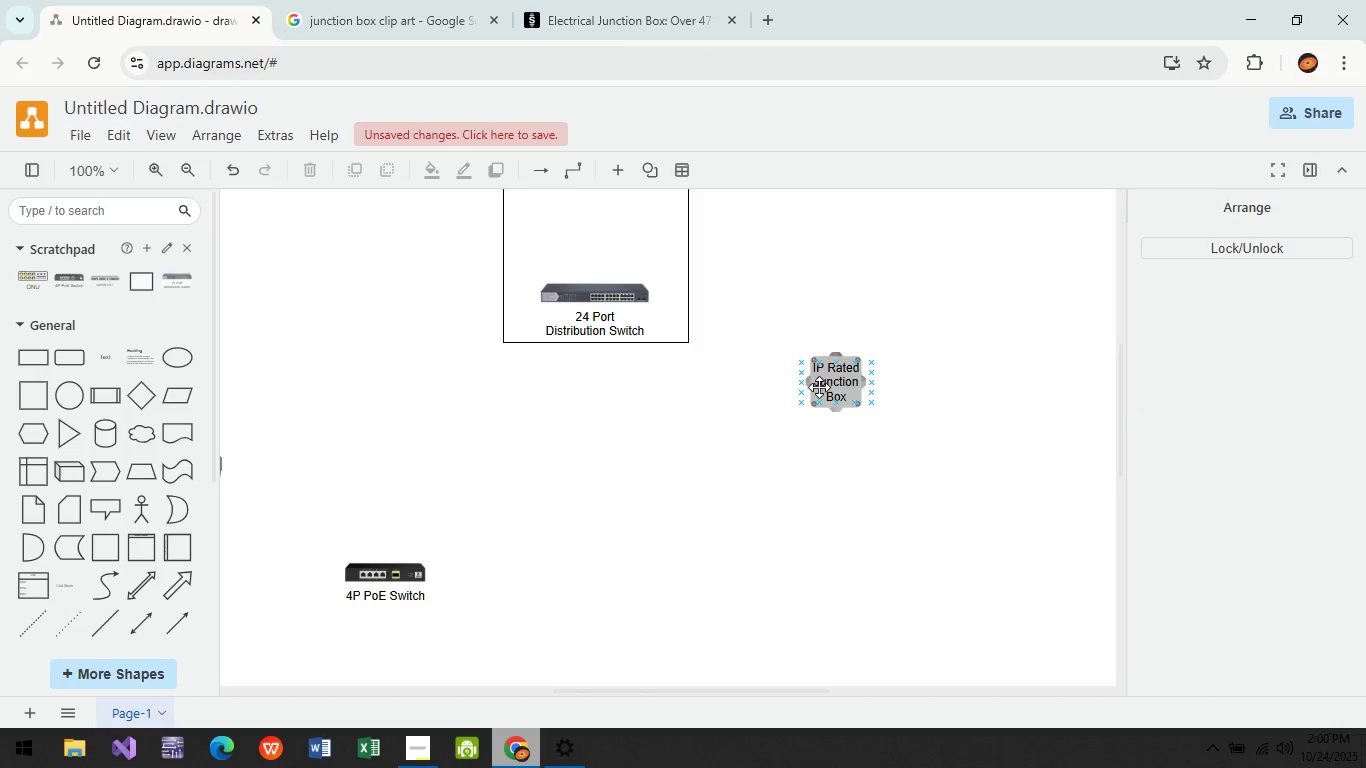 
left_click([858, 371])
 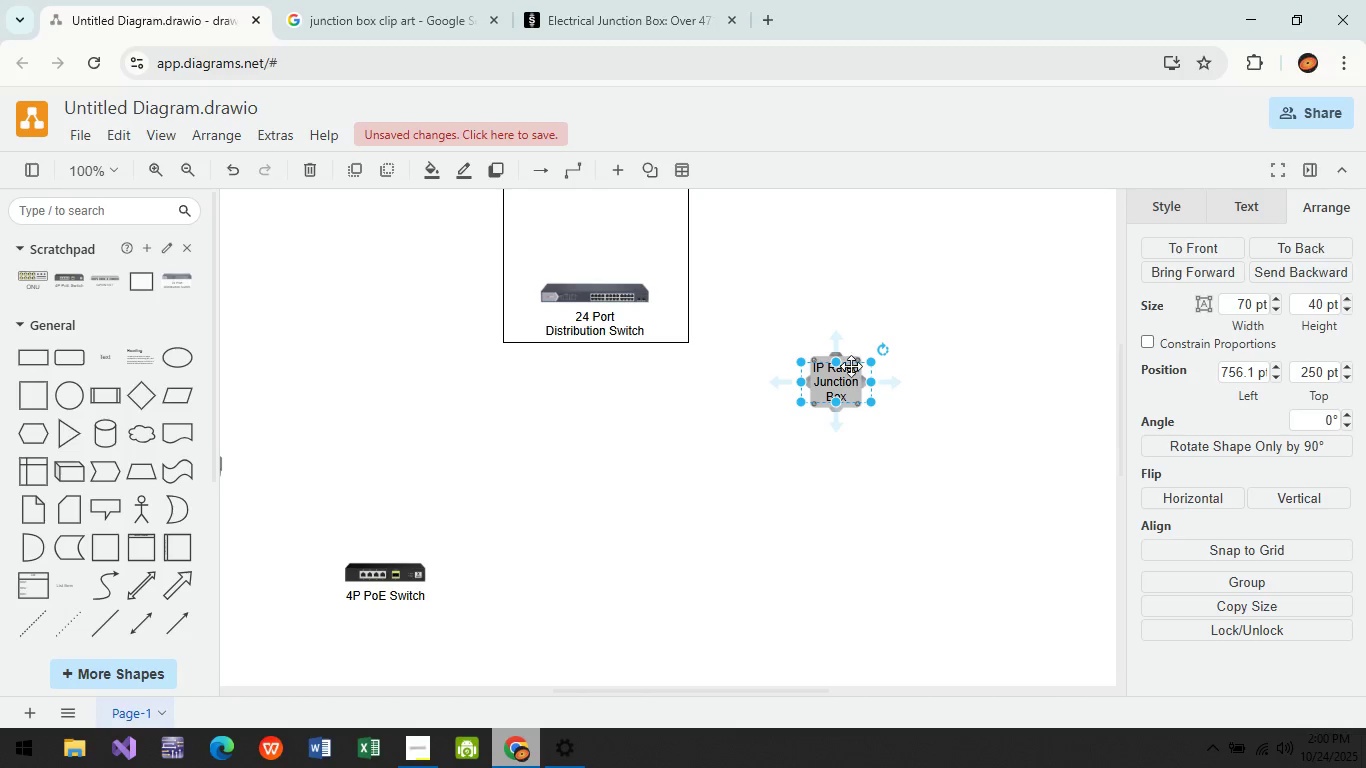 
hold_key(key=ControlLeft, duration=0.7)
scroll: coordinate [837, 405], scroll_direction: up, amount: 5.0
 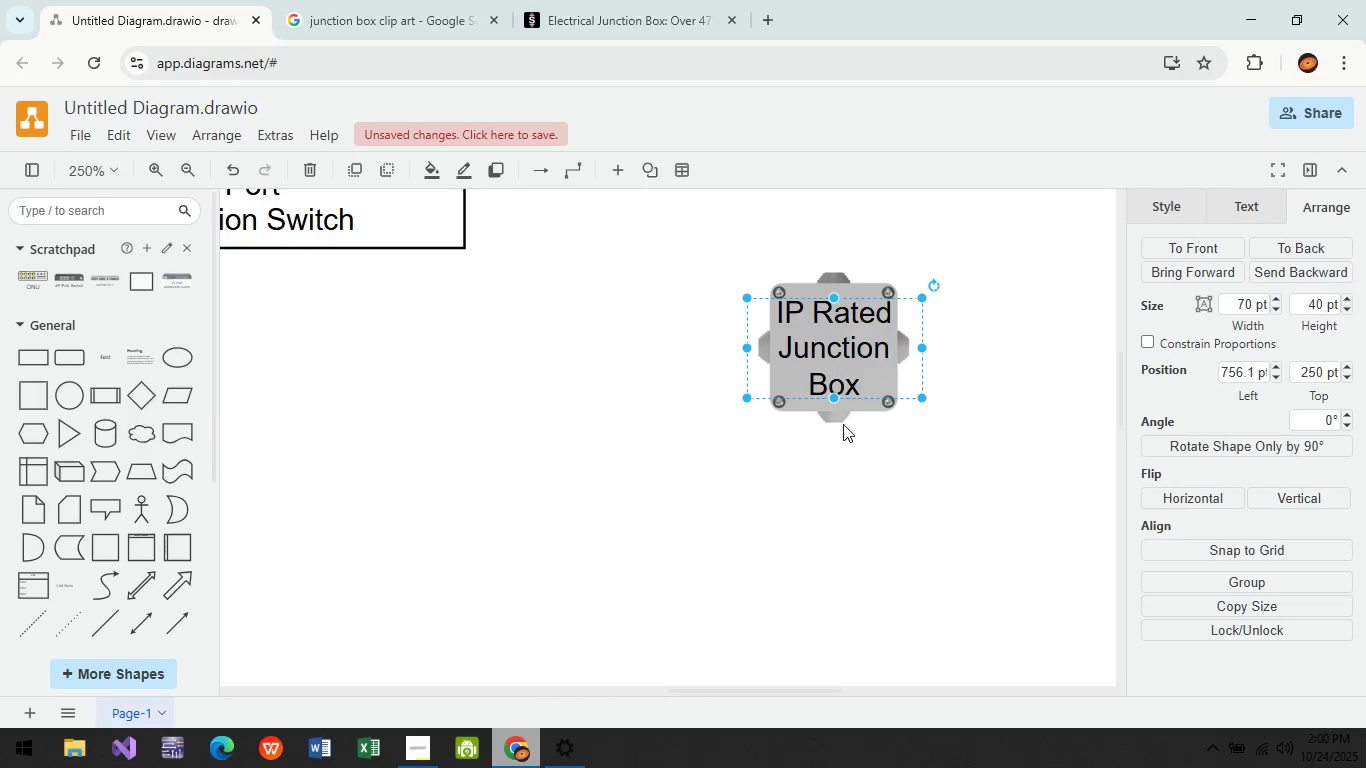 
hold_key(key=ControlLeft, duration=1.51)
left_click([842, 406])
 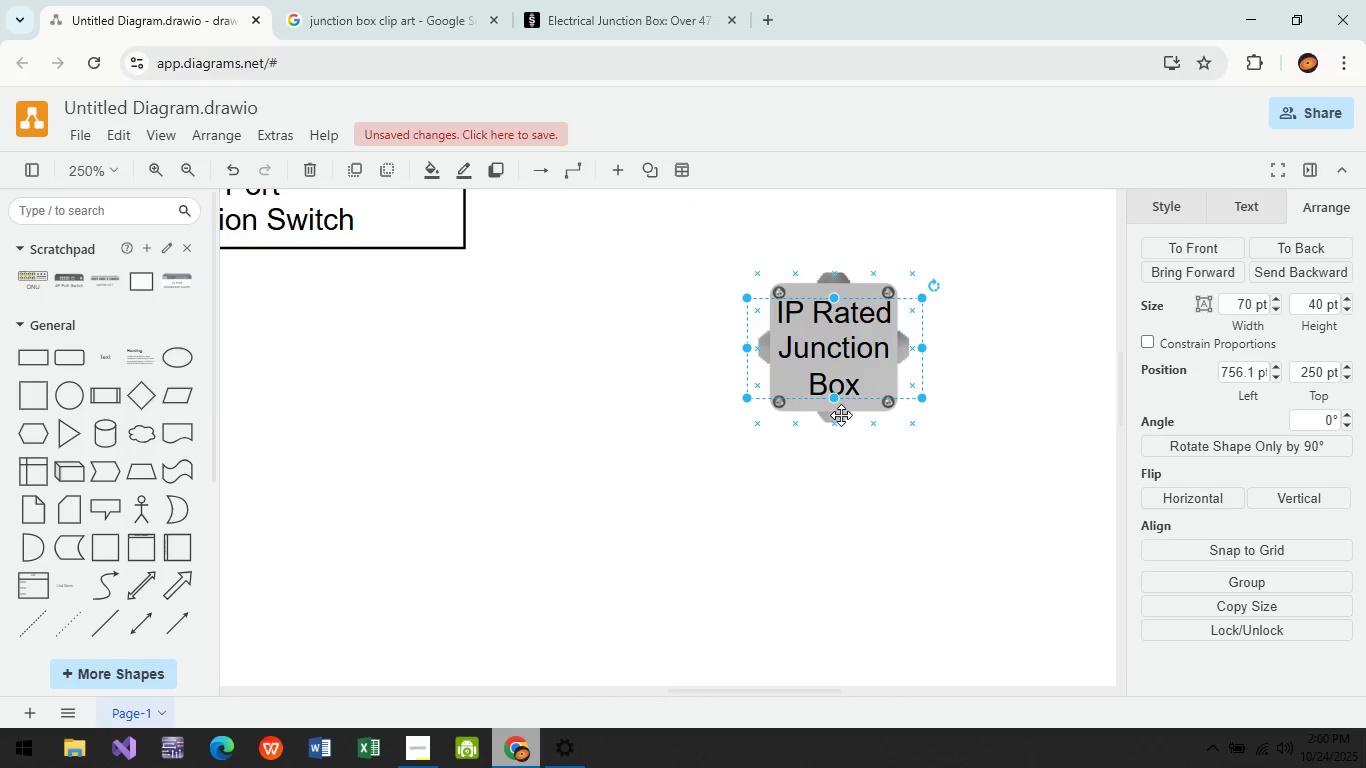 
left_click([841, 415])
 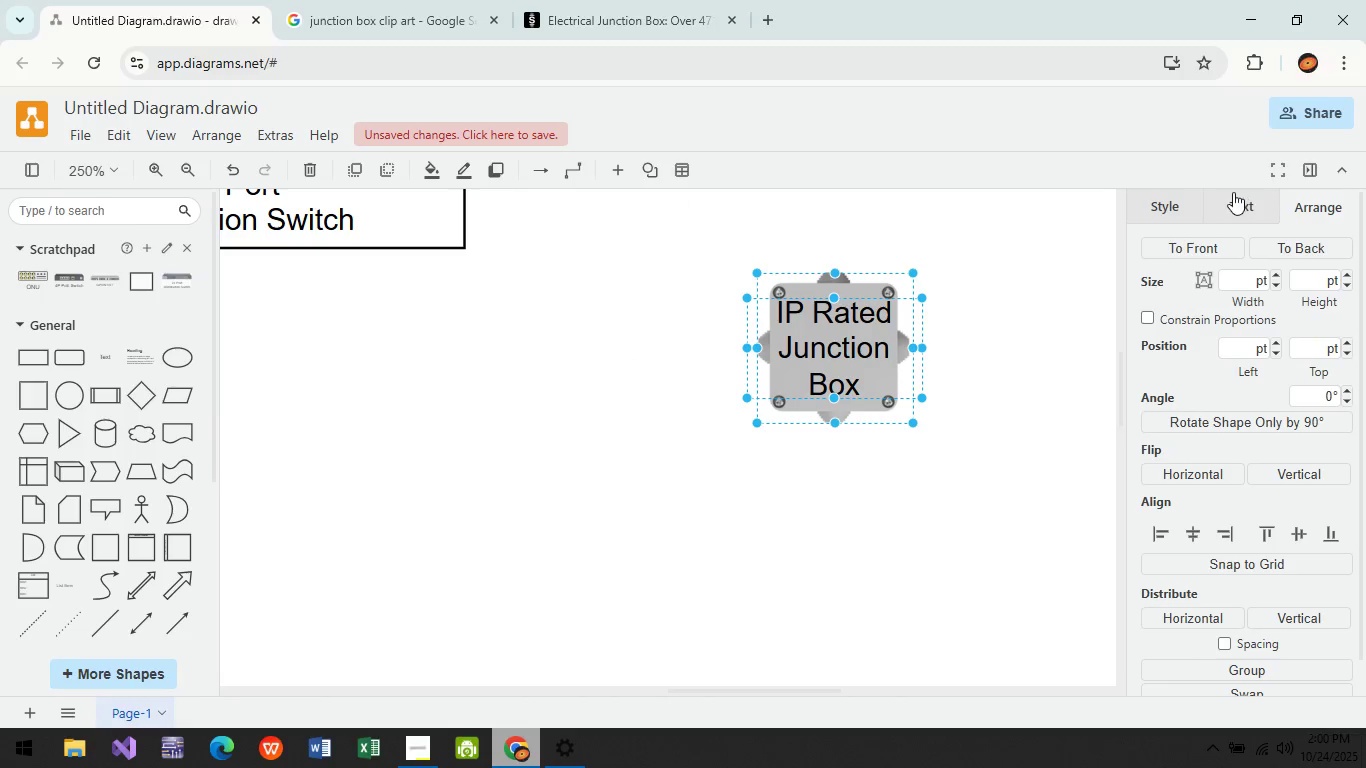 
left_click([1236, 196])
 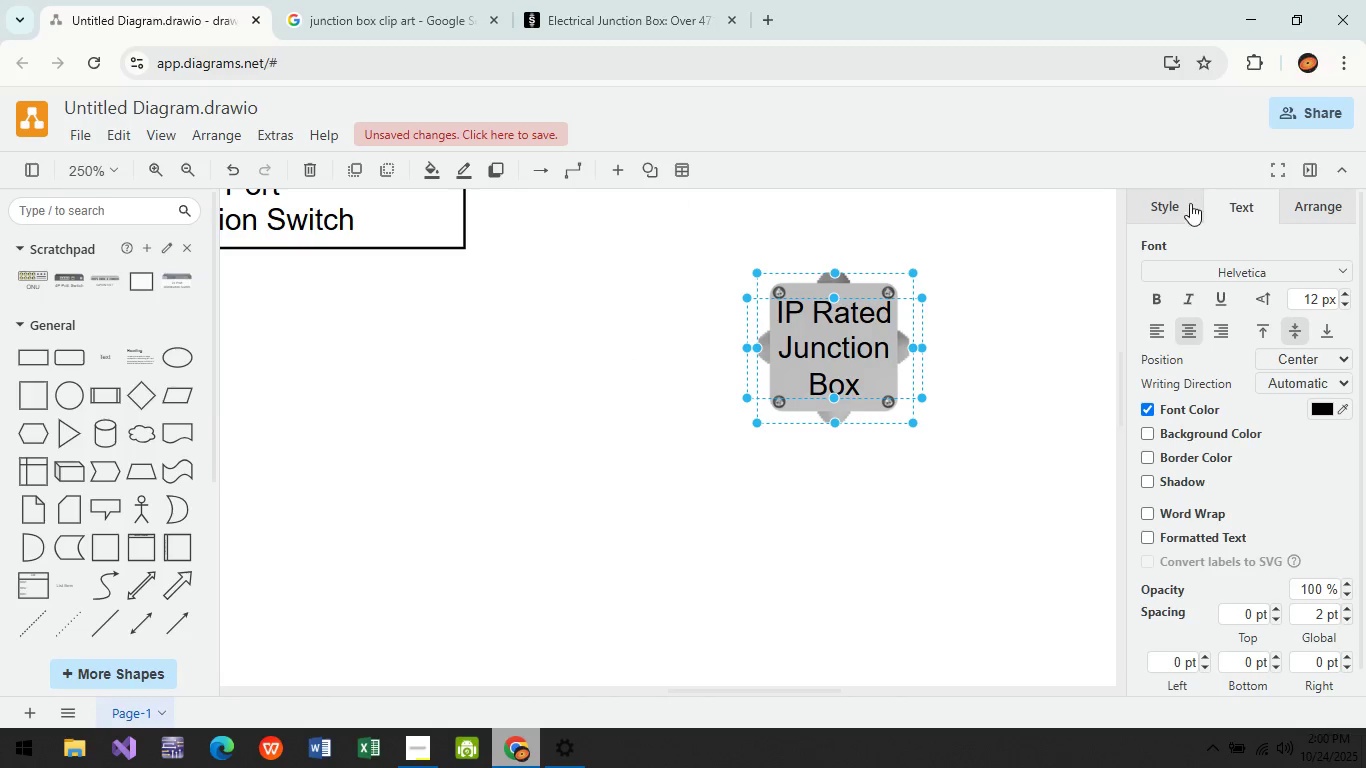 
left_click([1178, 209])
 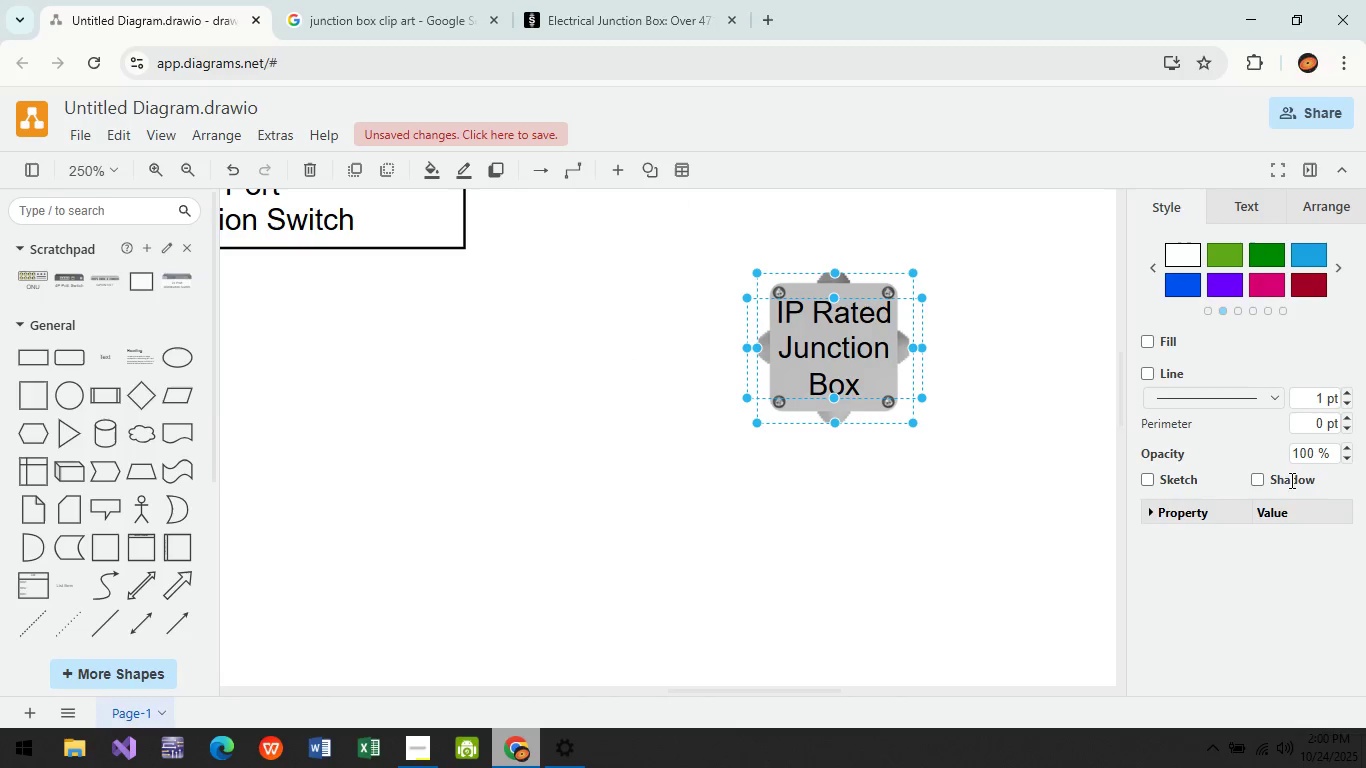 
scroll: coordinate [1279, 488], scroll_direction: down, amount: 5.0
 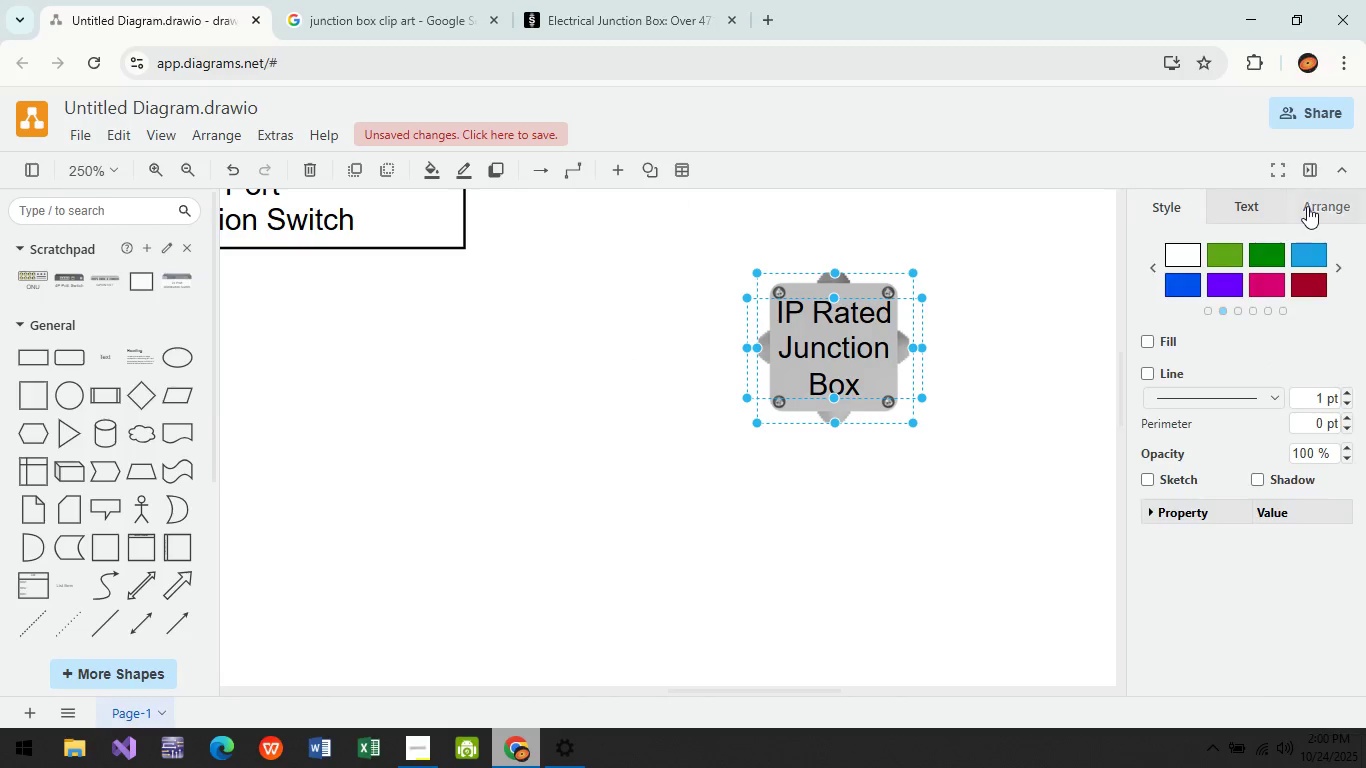 
left_click([1307, 206])
 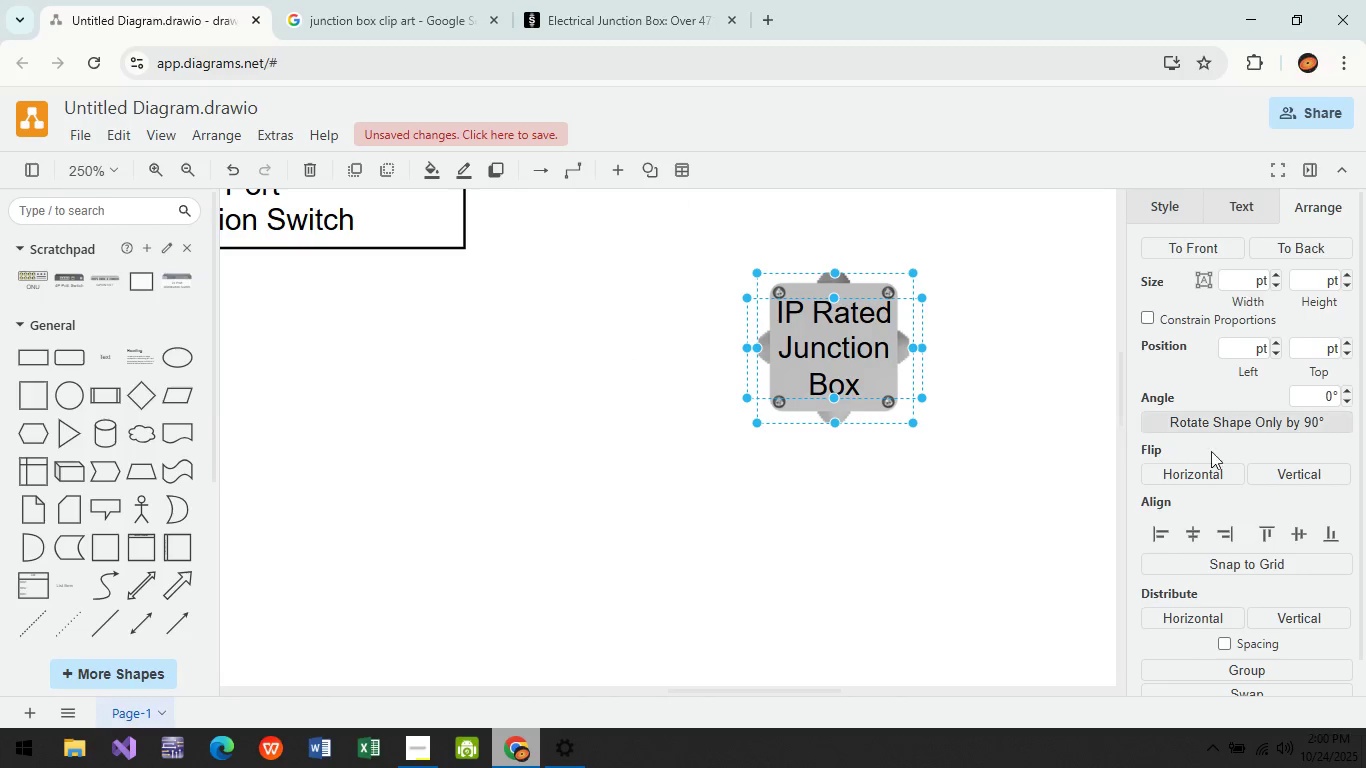 
scroll: coordinate [1223, 506], scroll_direction: down, amount: 5.0
 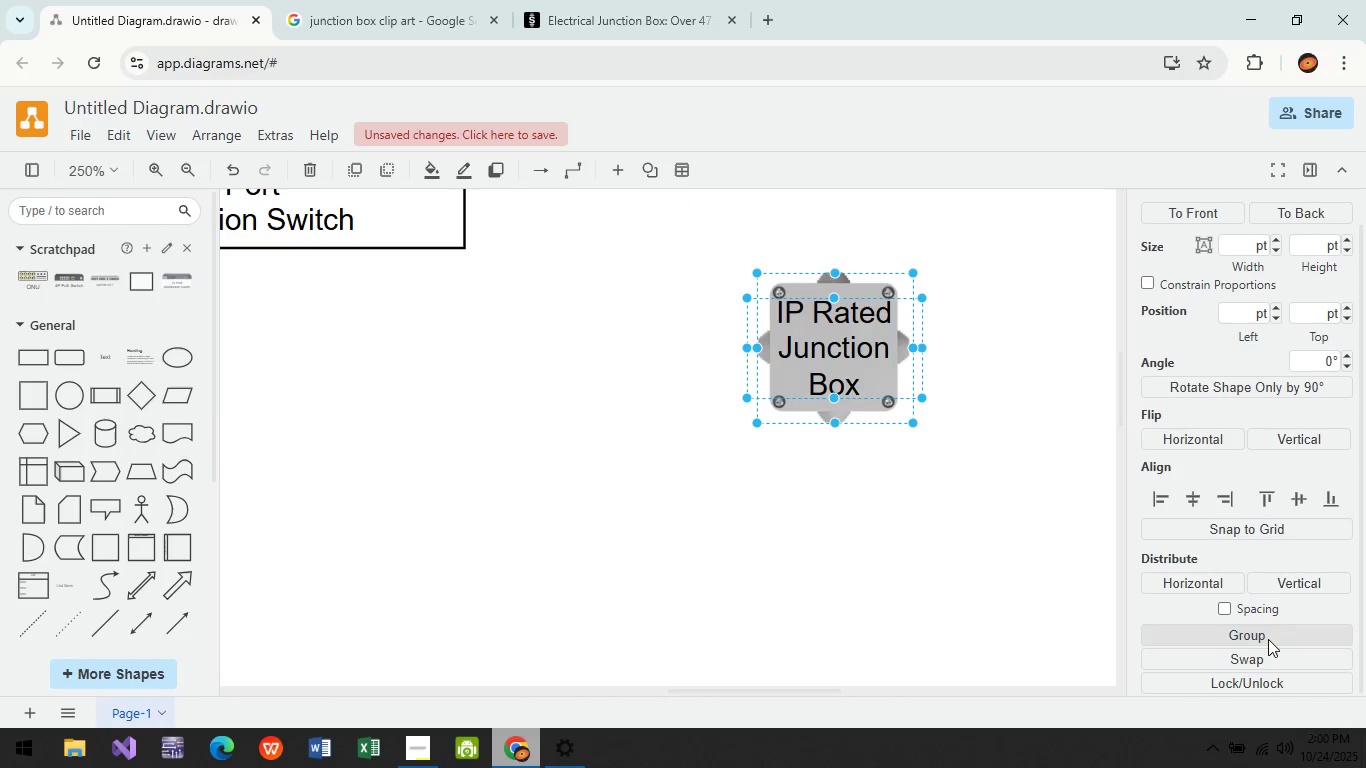 
left_click([1268, 639])
 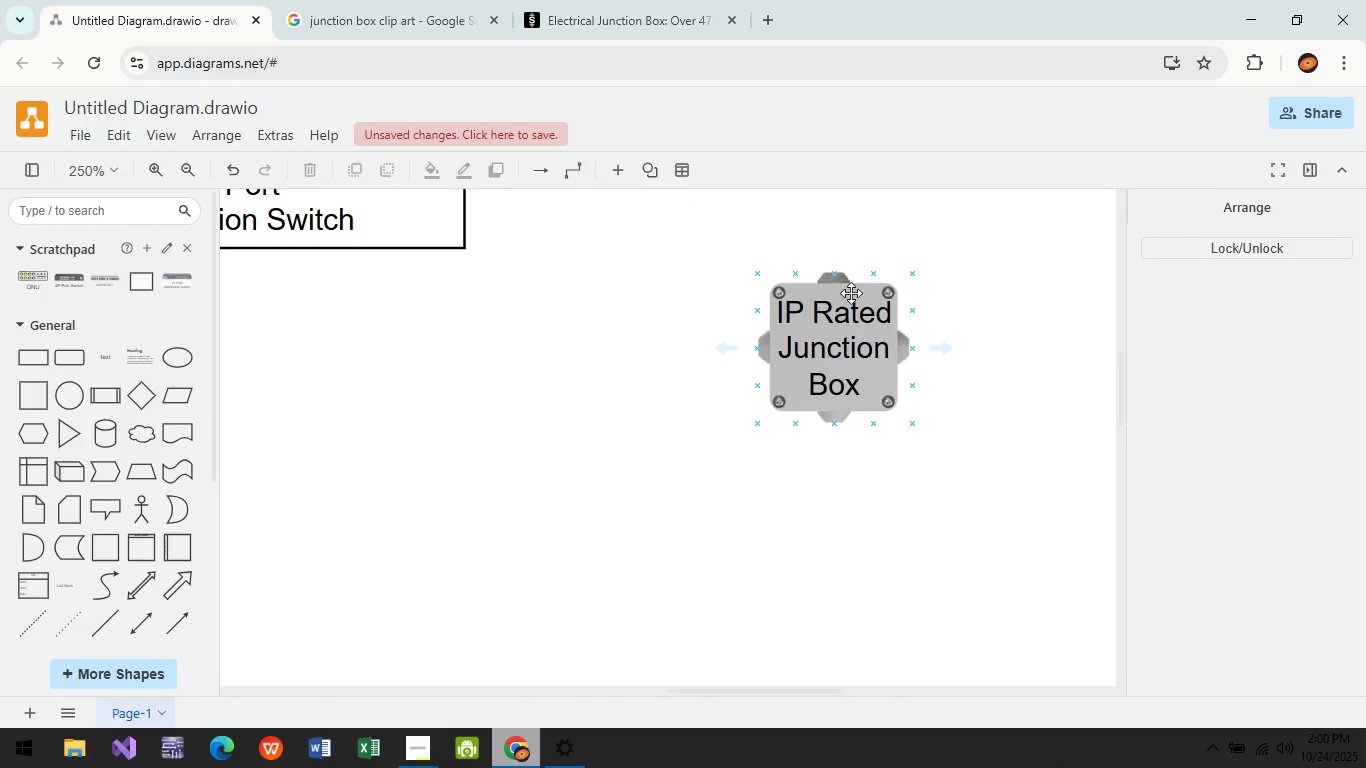 
left_click([856, 292])
 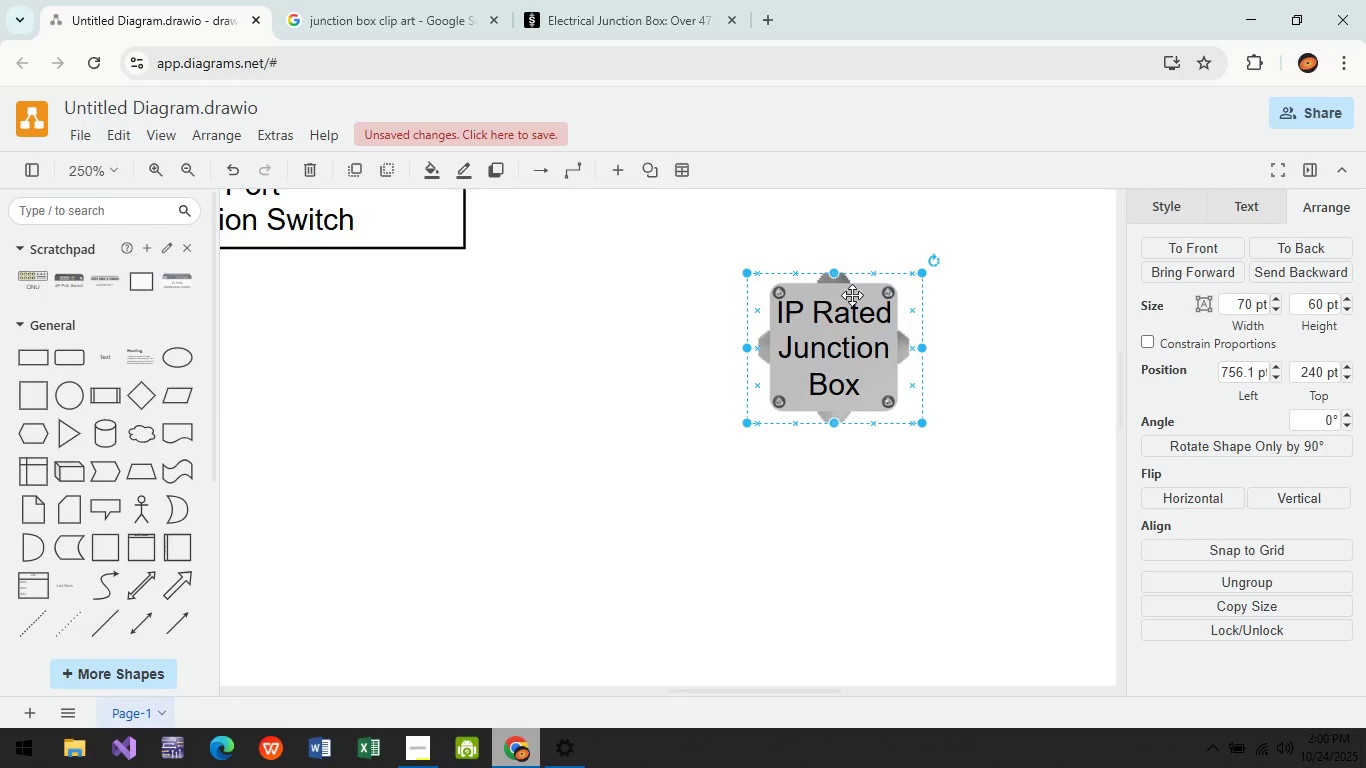 
left_click_drag(start_coordinate=[856, 292], to_coordinate=[540, 472])
 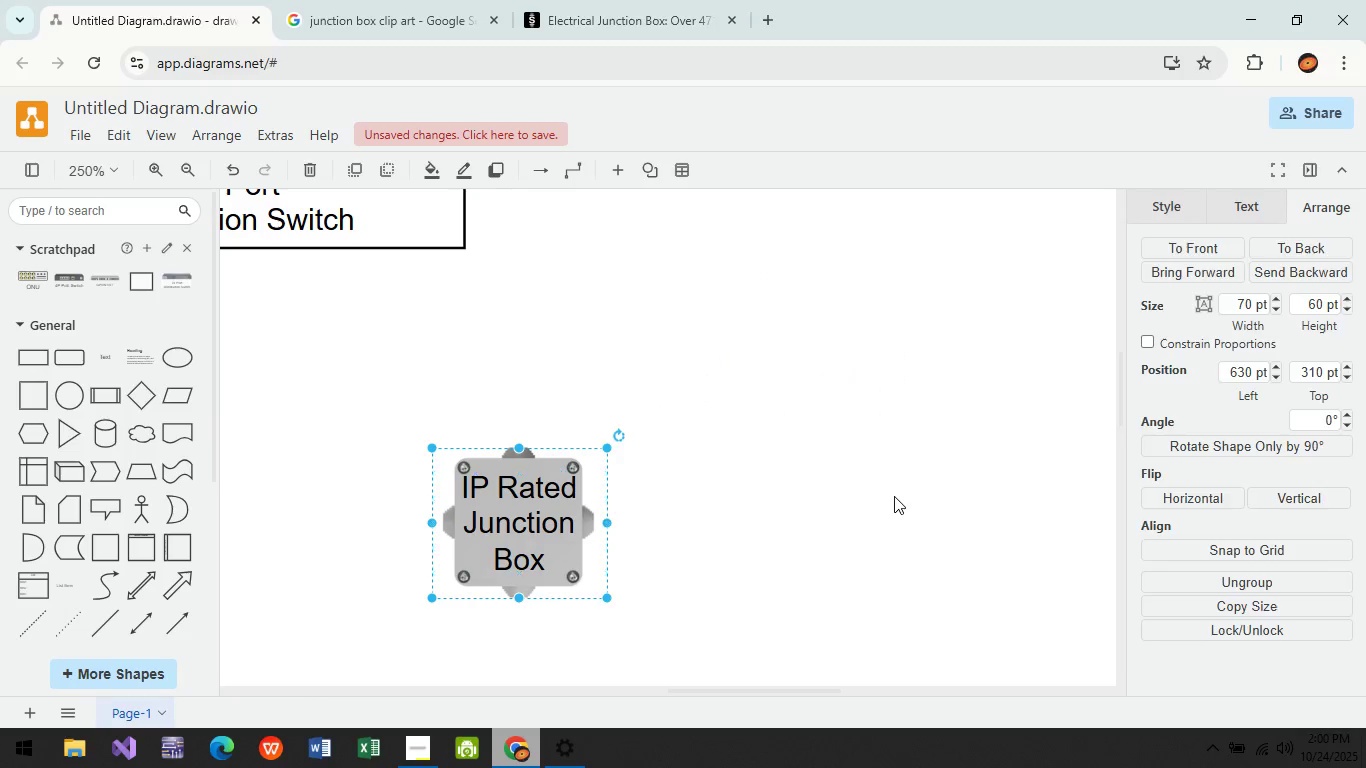 
left_click([894, 496])
 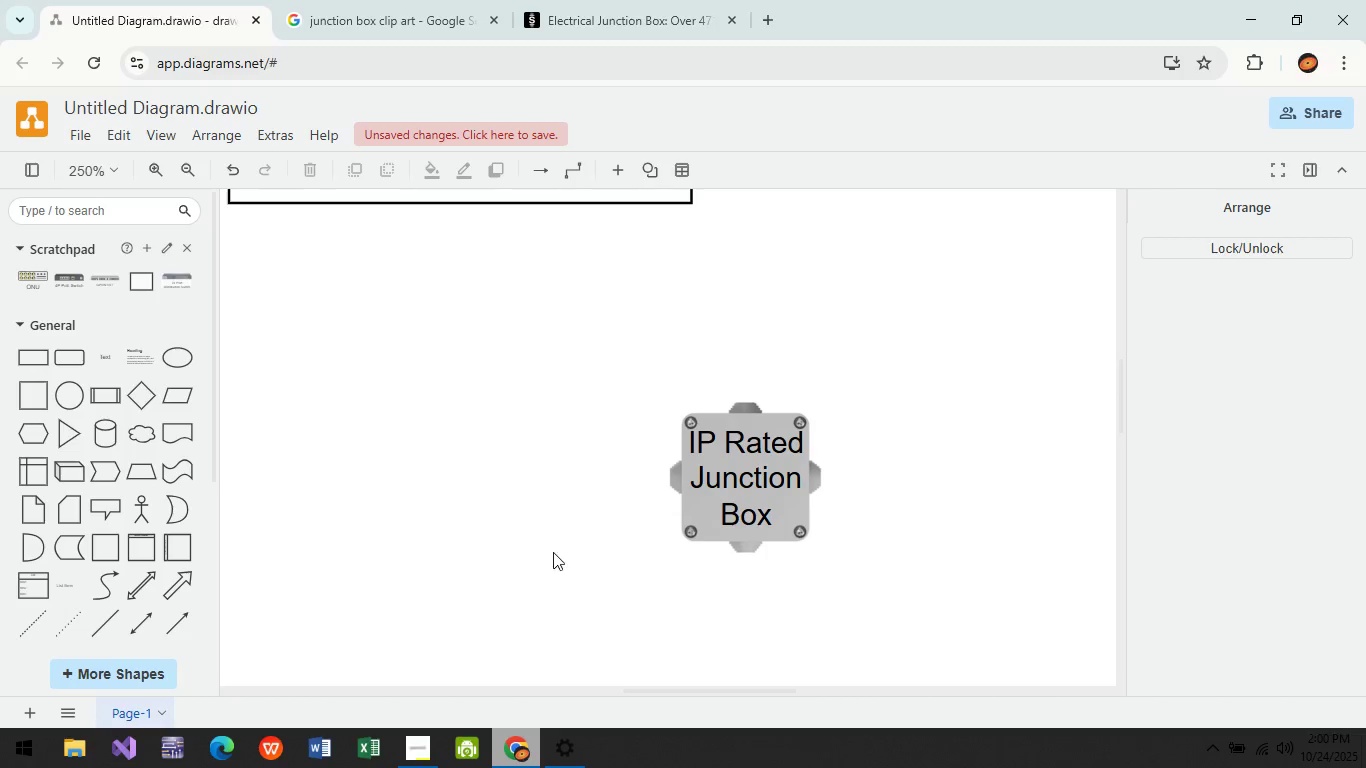 
wait(21.38)
 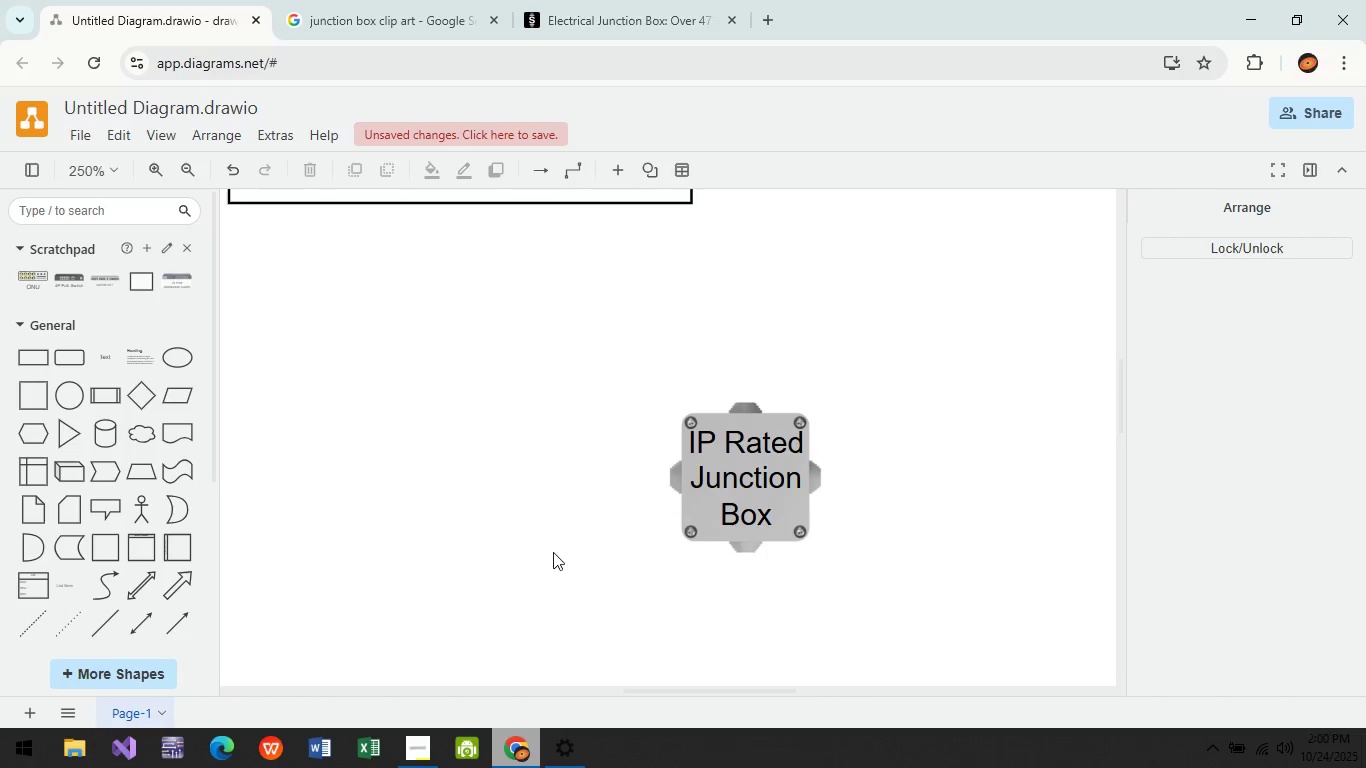 
hold_key(key=ControlLeft, duration=0.52)
 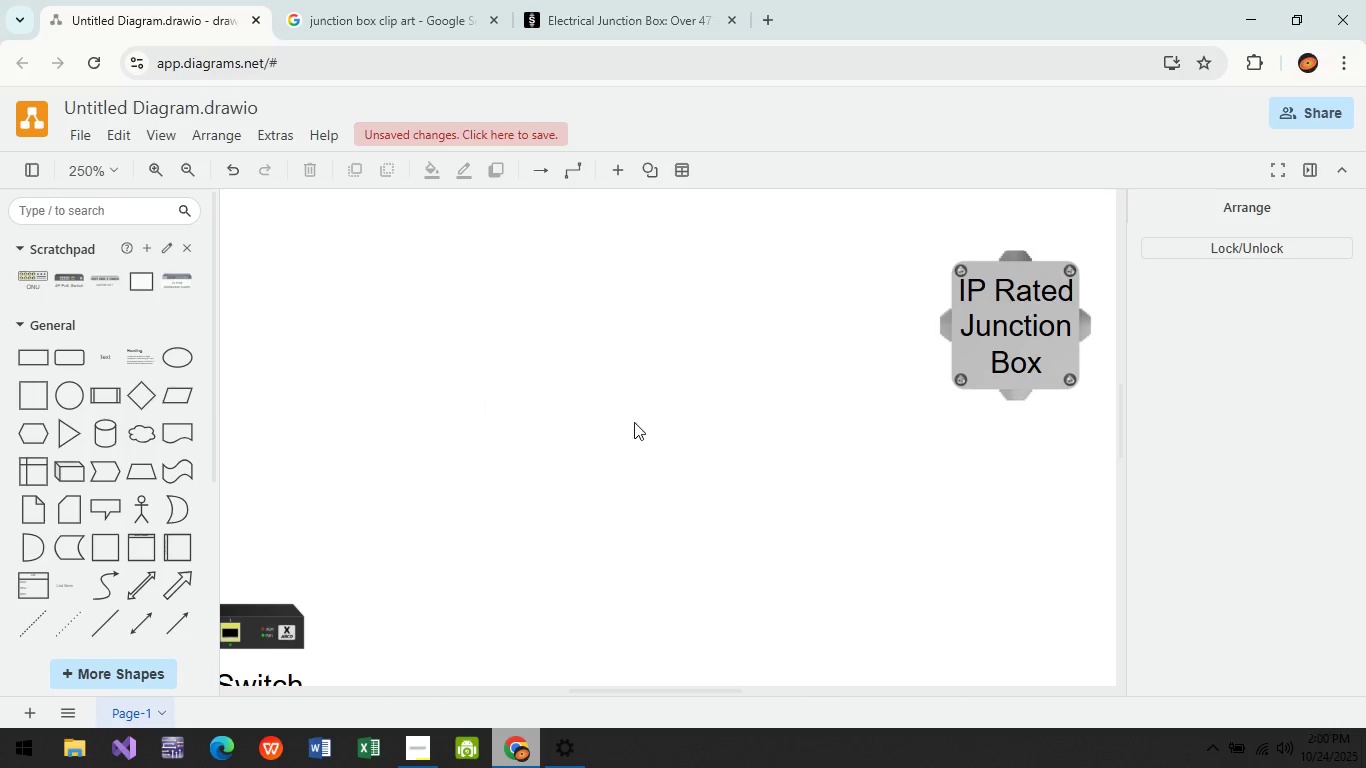 
hold_key(key=ControlLeft, duration=0.74)
scroll: coordinate [627, 428], scroll_direction: down, amount: 6.0
 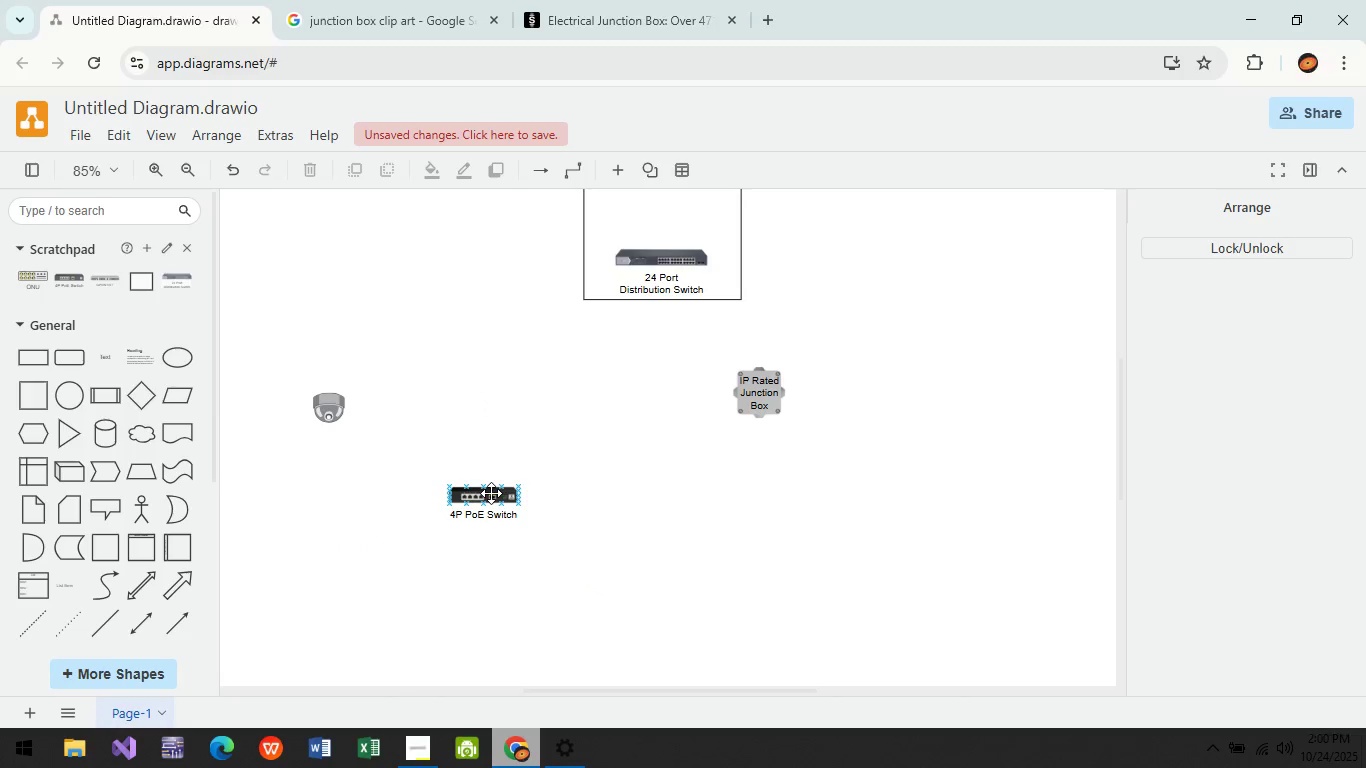 
left_click([491, 494])
 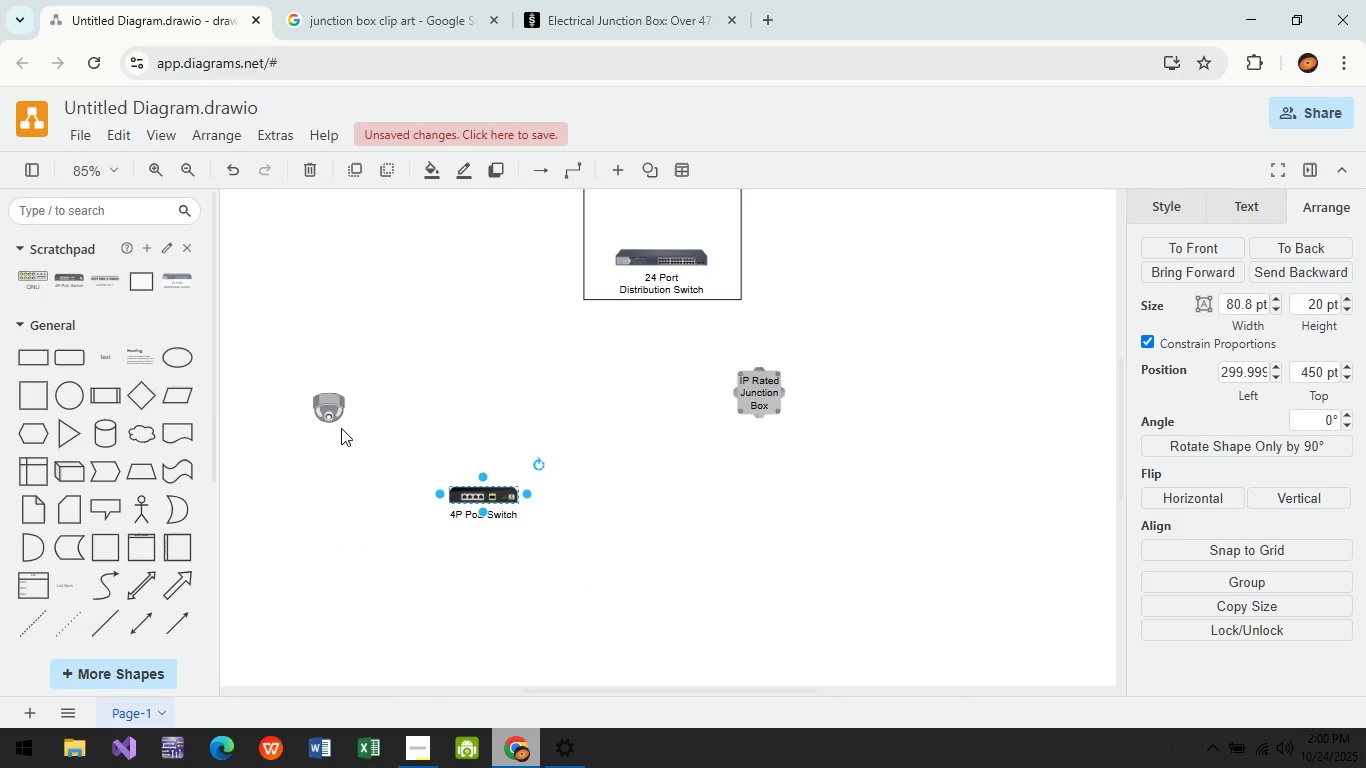 
left_click([337, 403])
 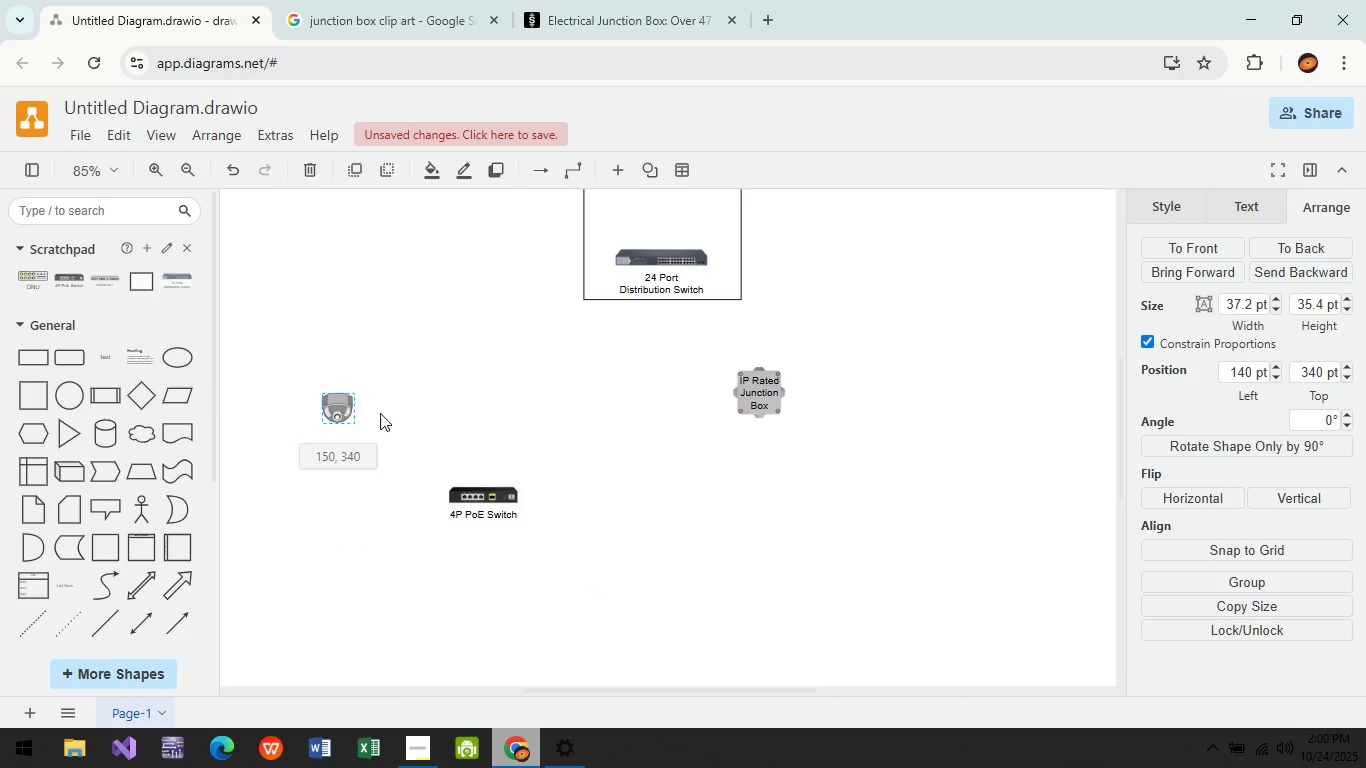 
left_click_drag(start_coordinate=[334, 404], to_coordinate=[945, 549])
 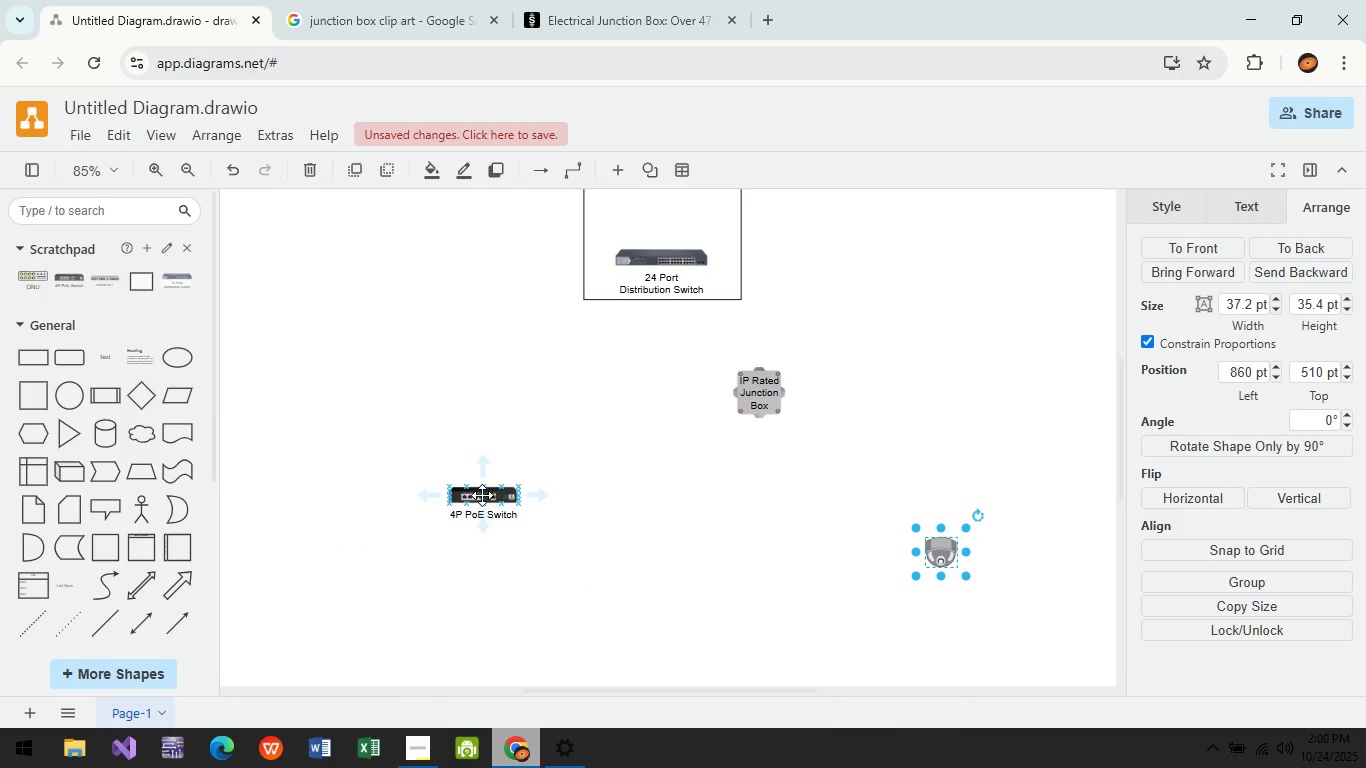 
left_click([482, 495])
 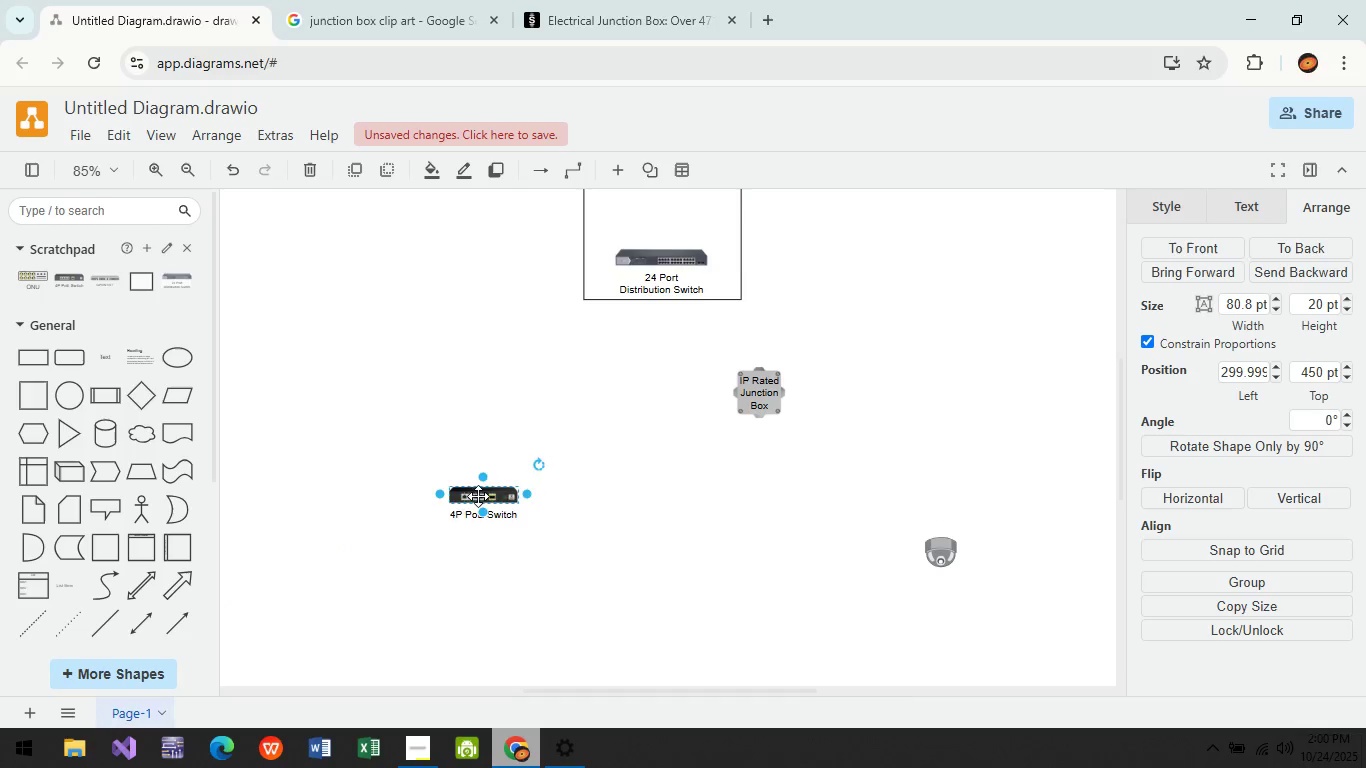 
left_click_drag(start_coordinate=[482, 495], to_coordinate=[381, 431])
 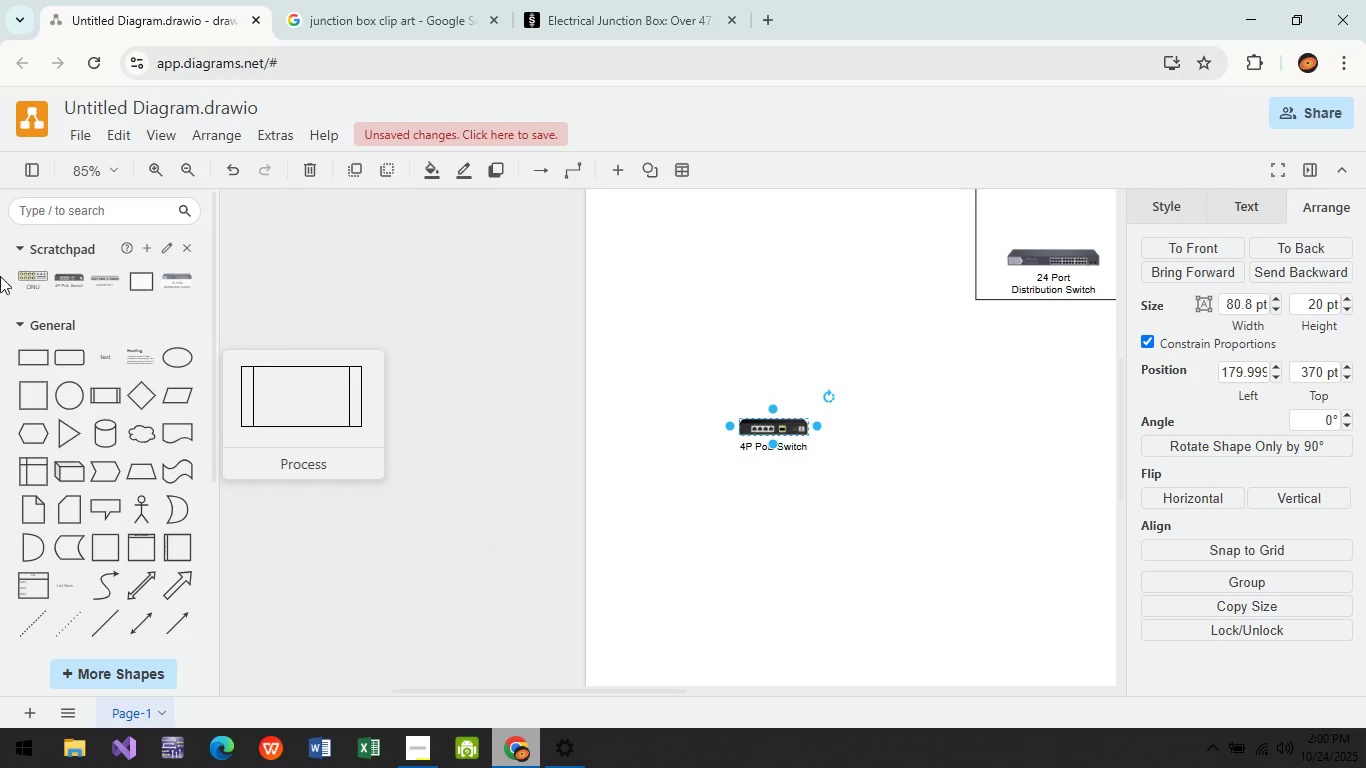 
left_click([30, 358])
 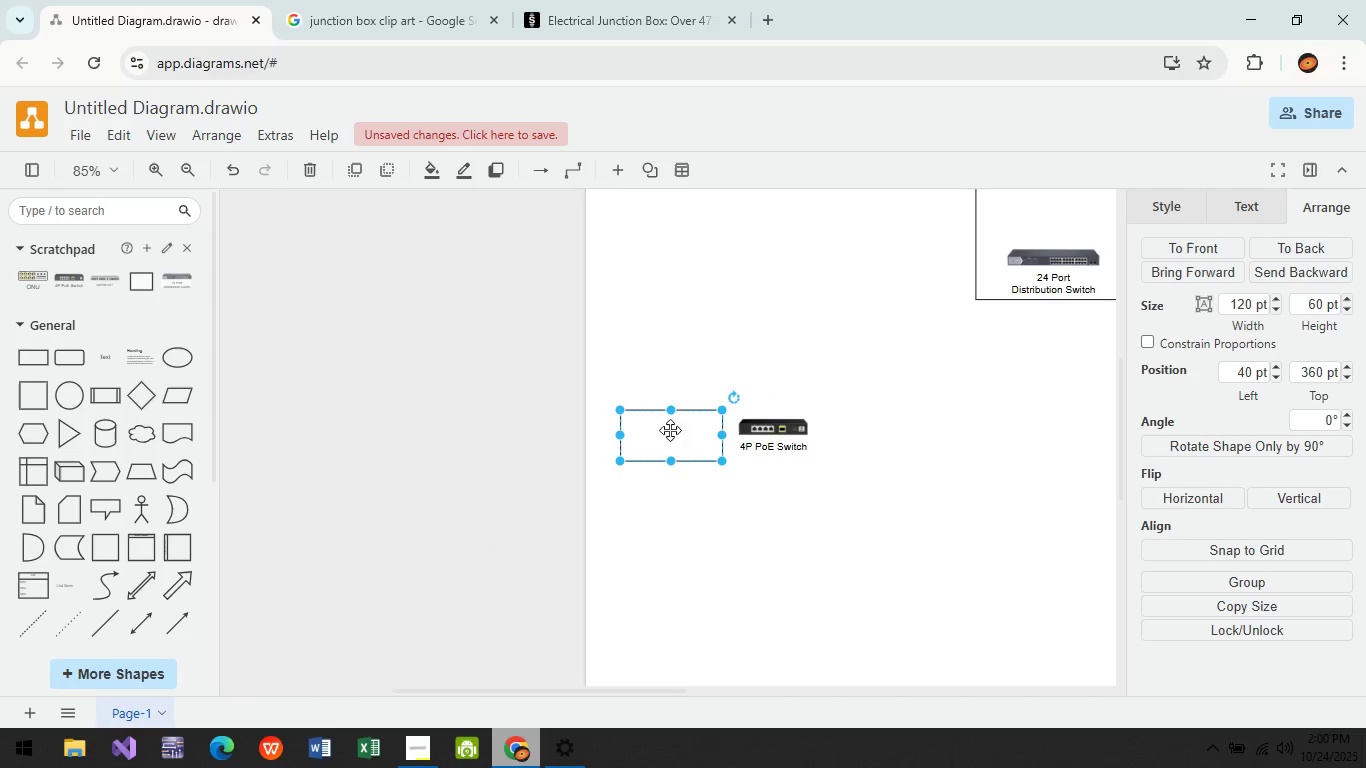 
left_click_drag(start_coordinate=[670, 430], to_coordinate=[769, 423])